 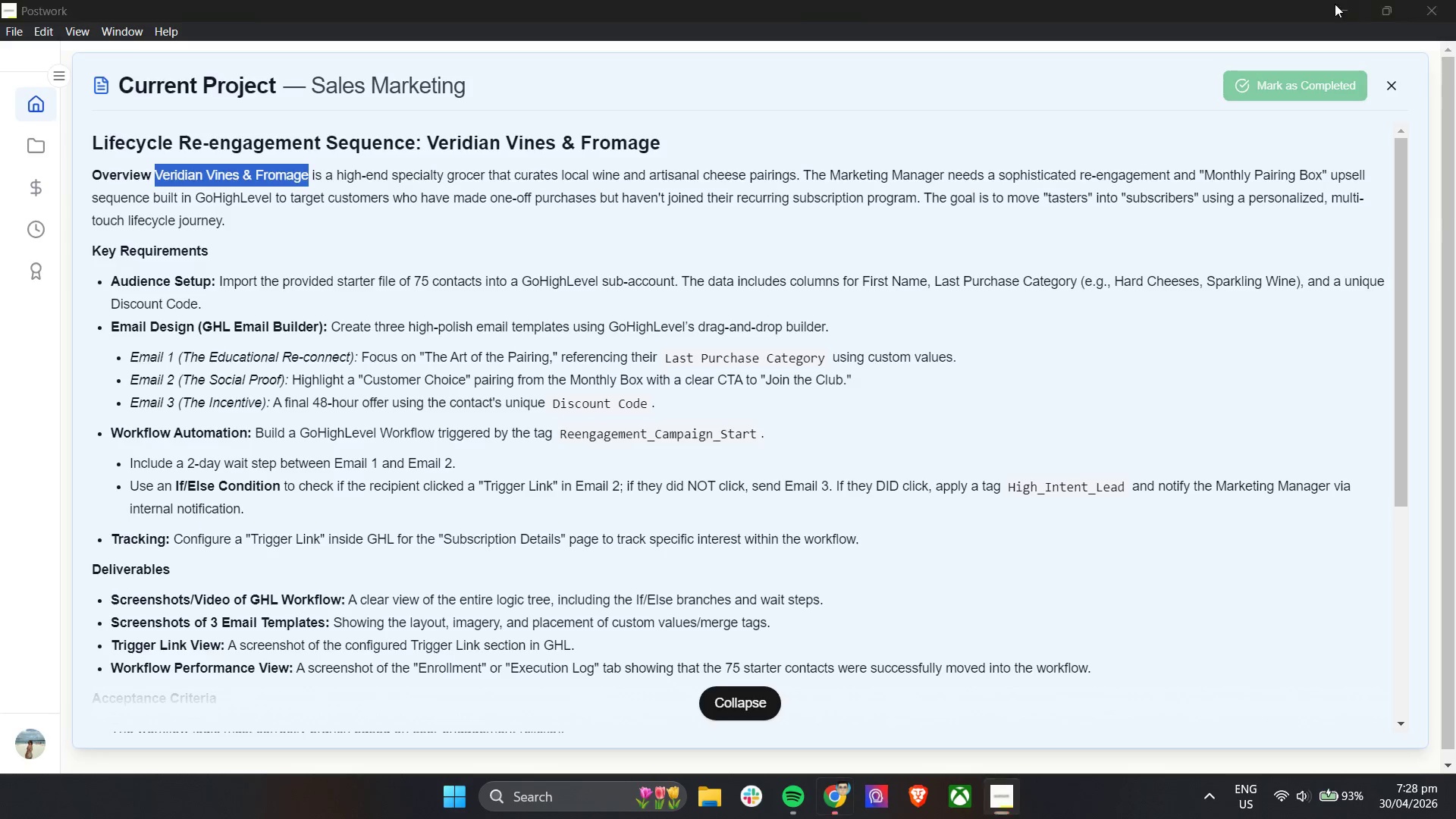 
left_click([1205, 453])
 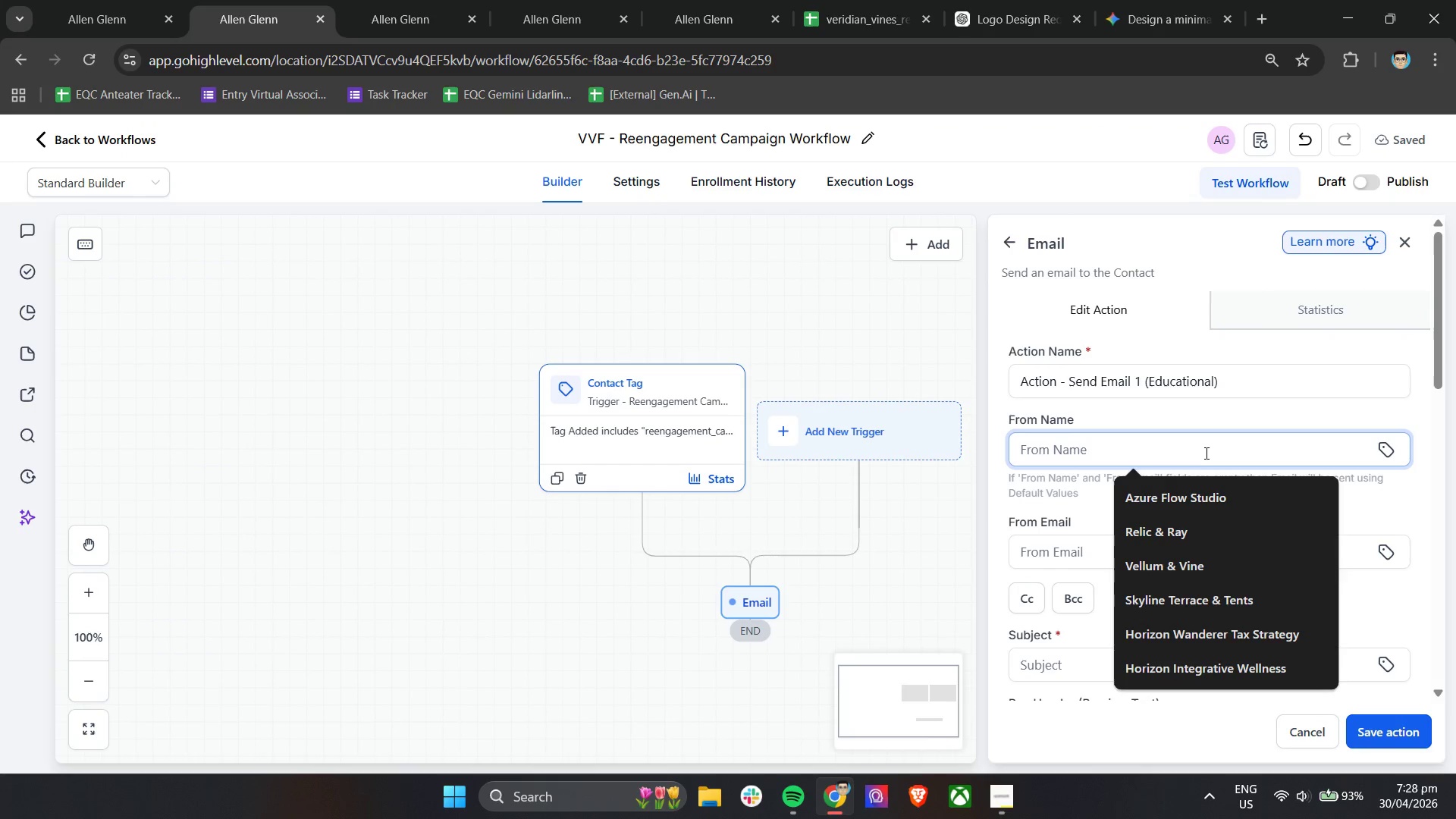 
key(Control+V)
 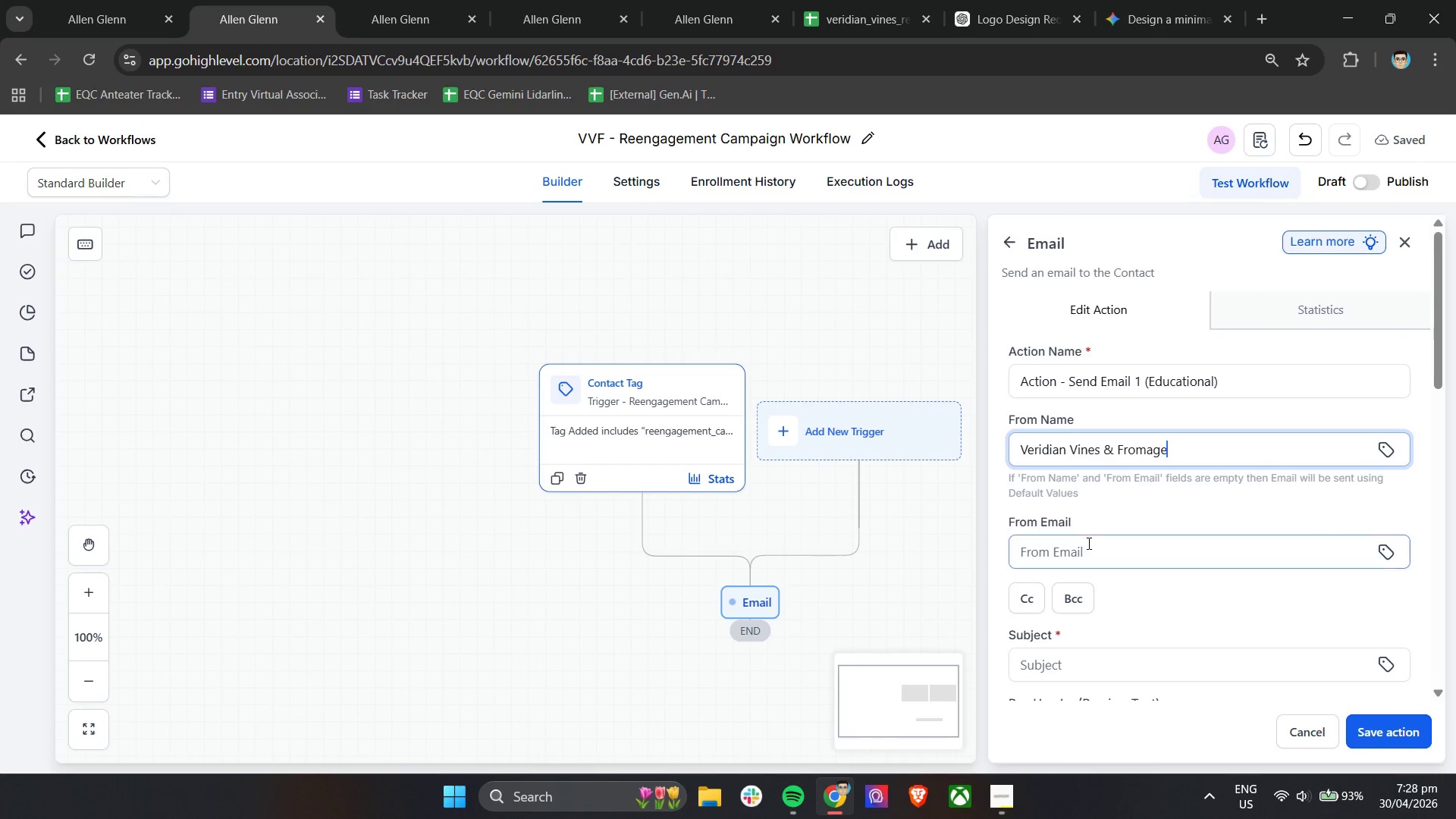 
left_click([1097, 552])
 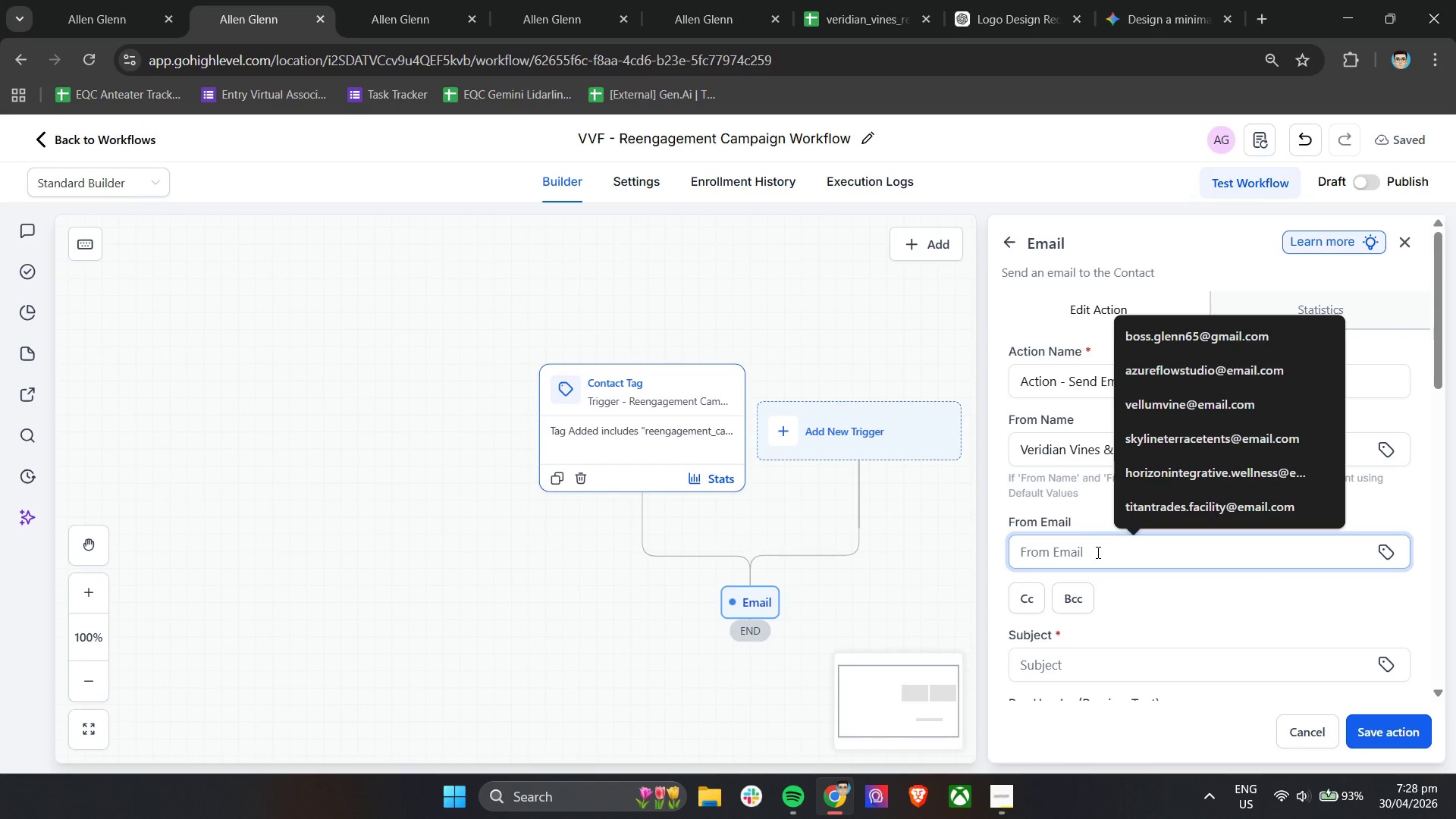 
type(verdianvine.fro)
key(Backspace)
key(Backspace)
key(Backspace)
key(Backspace)
type(s.fromage@email.com)
 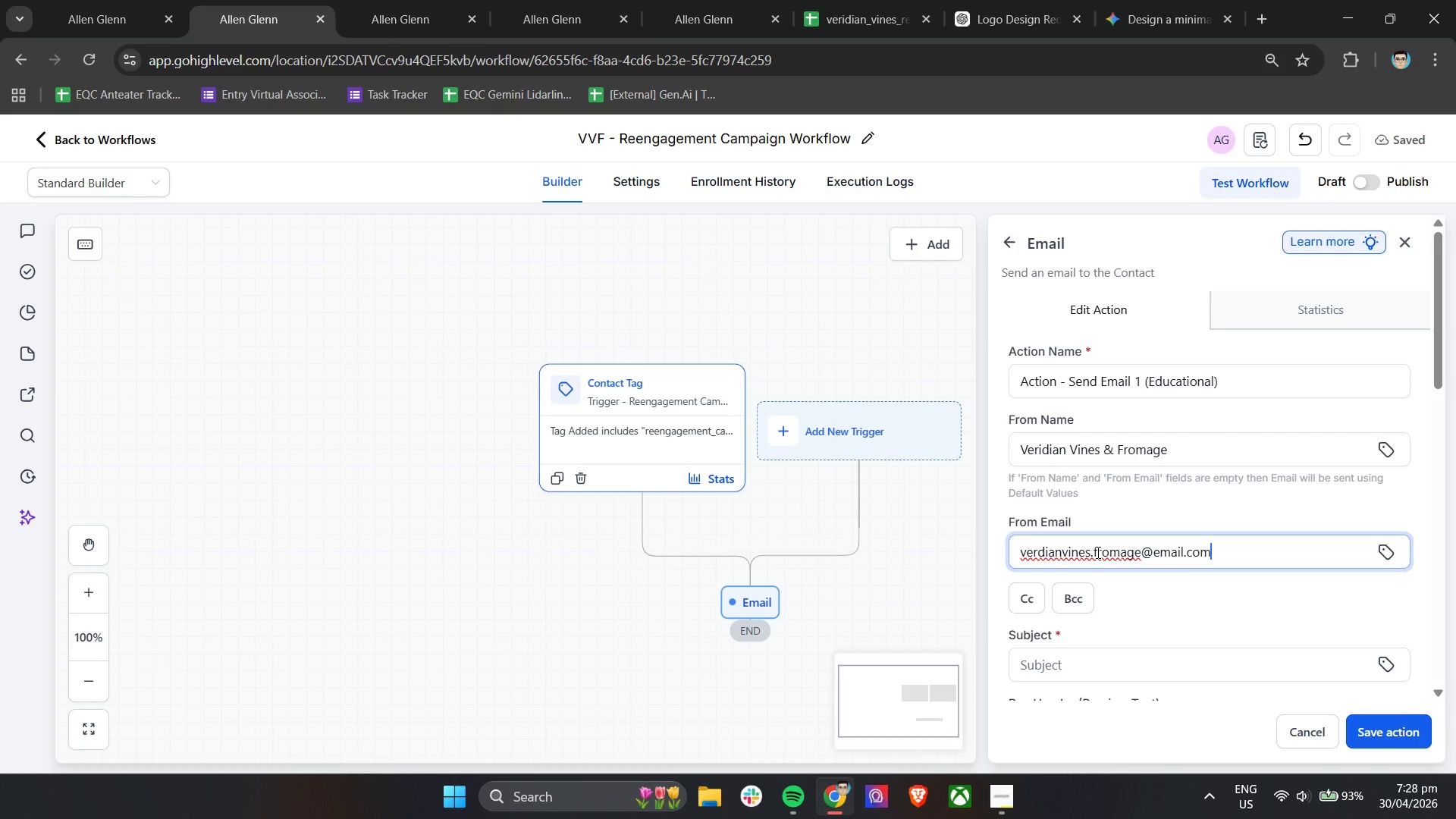 
left_click([1134, 592])
 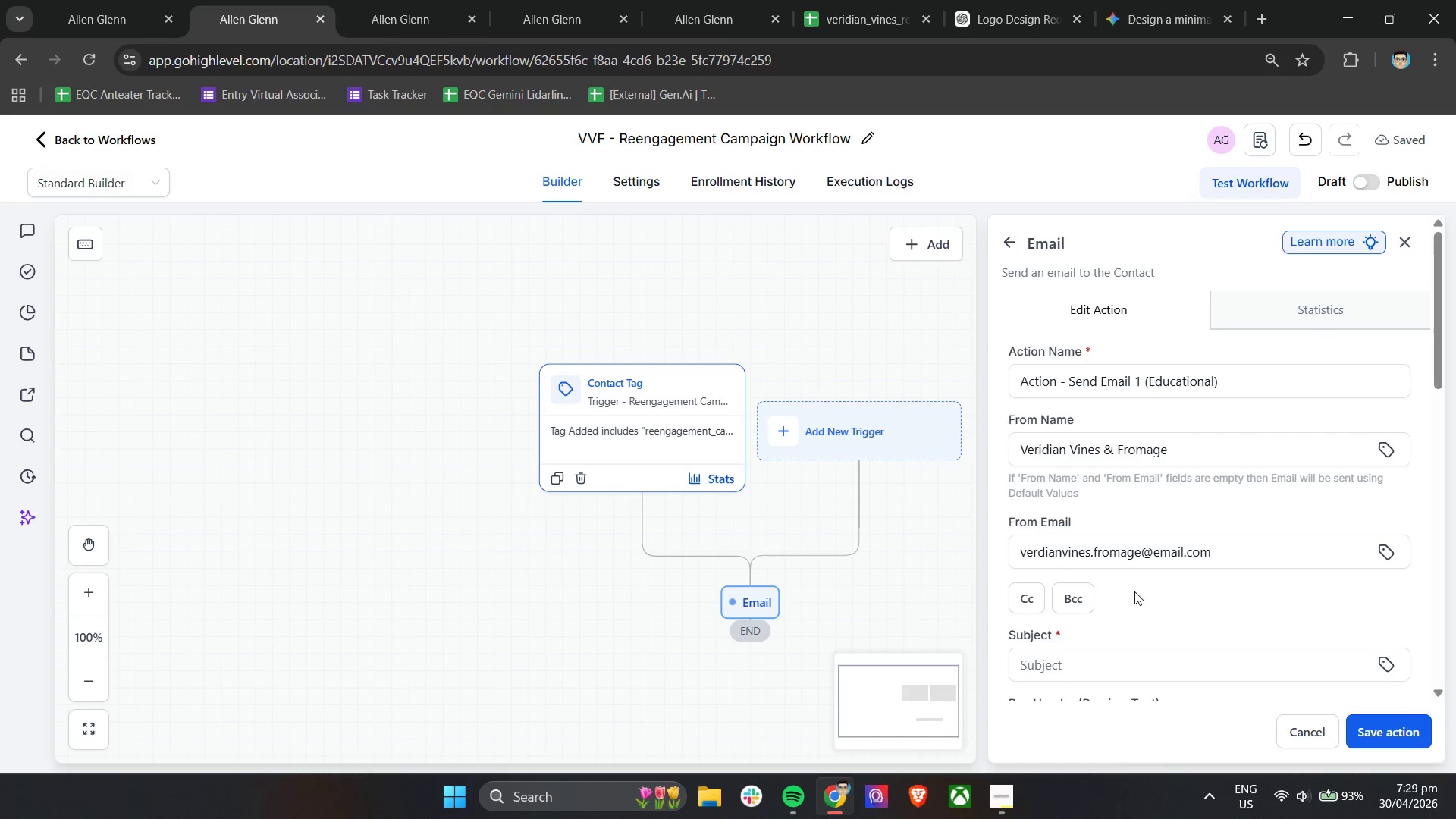 
wait(23.48)
 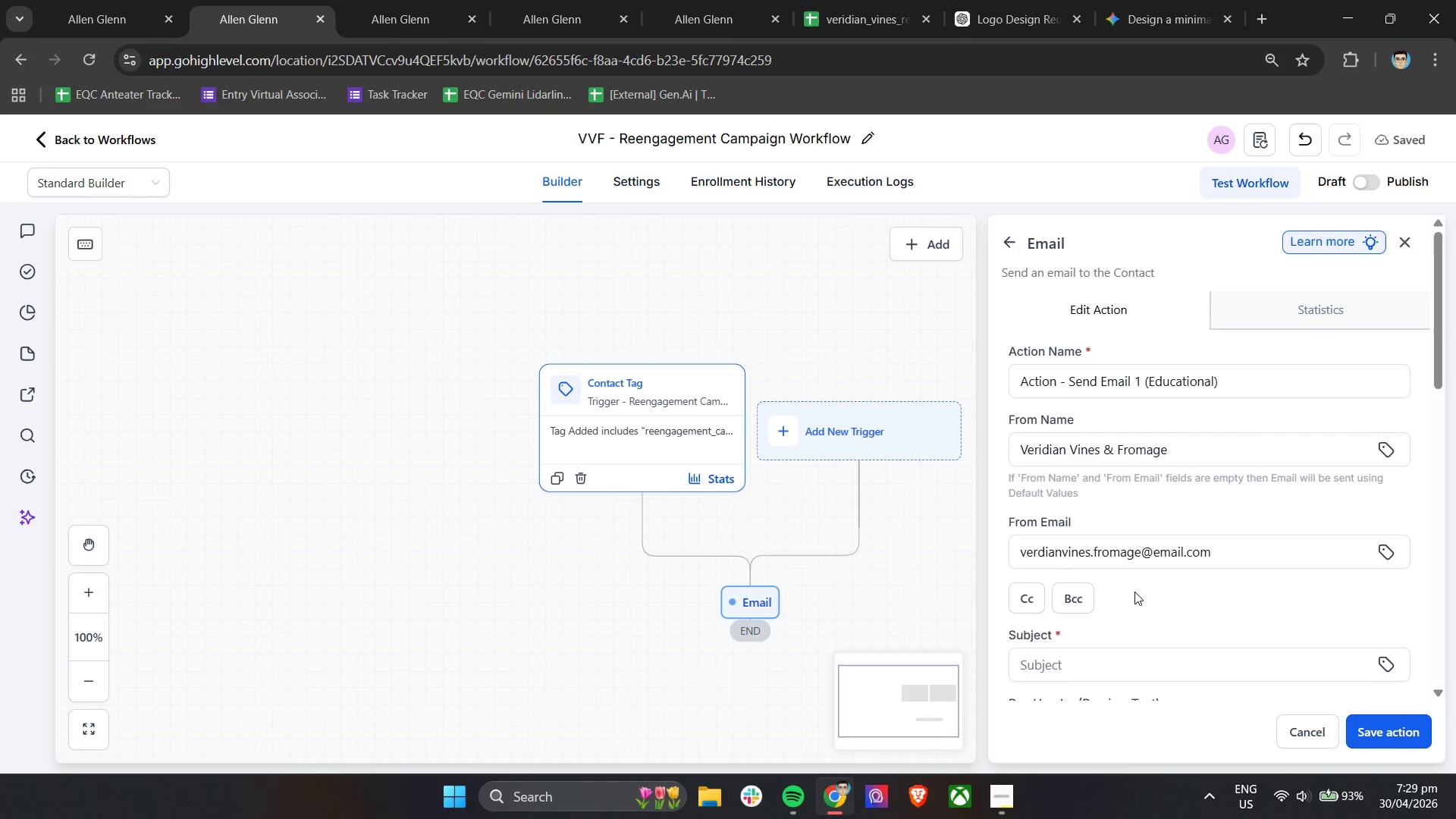 
scroll: coordinate [1293, 566], scroll_direction: down, amount: 5.0
 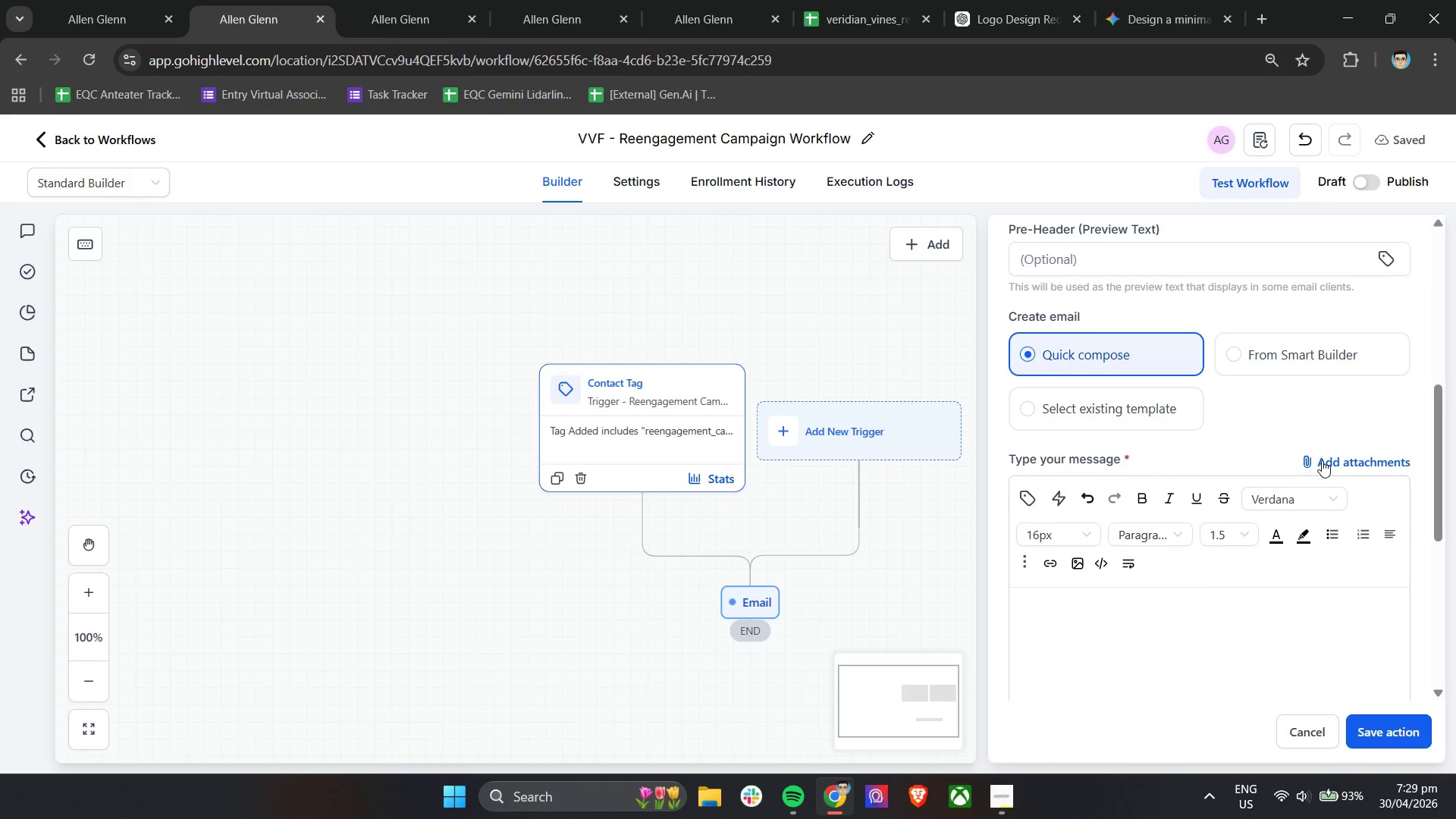 
left_click([1136, 405])
 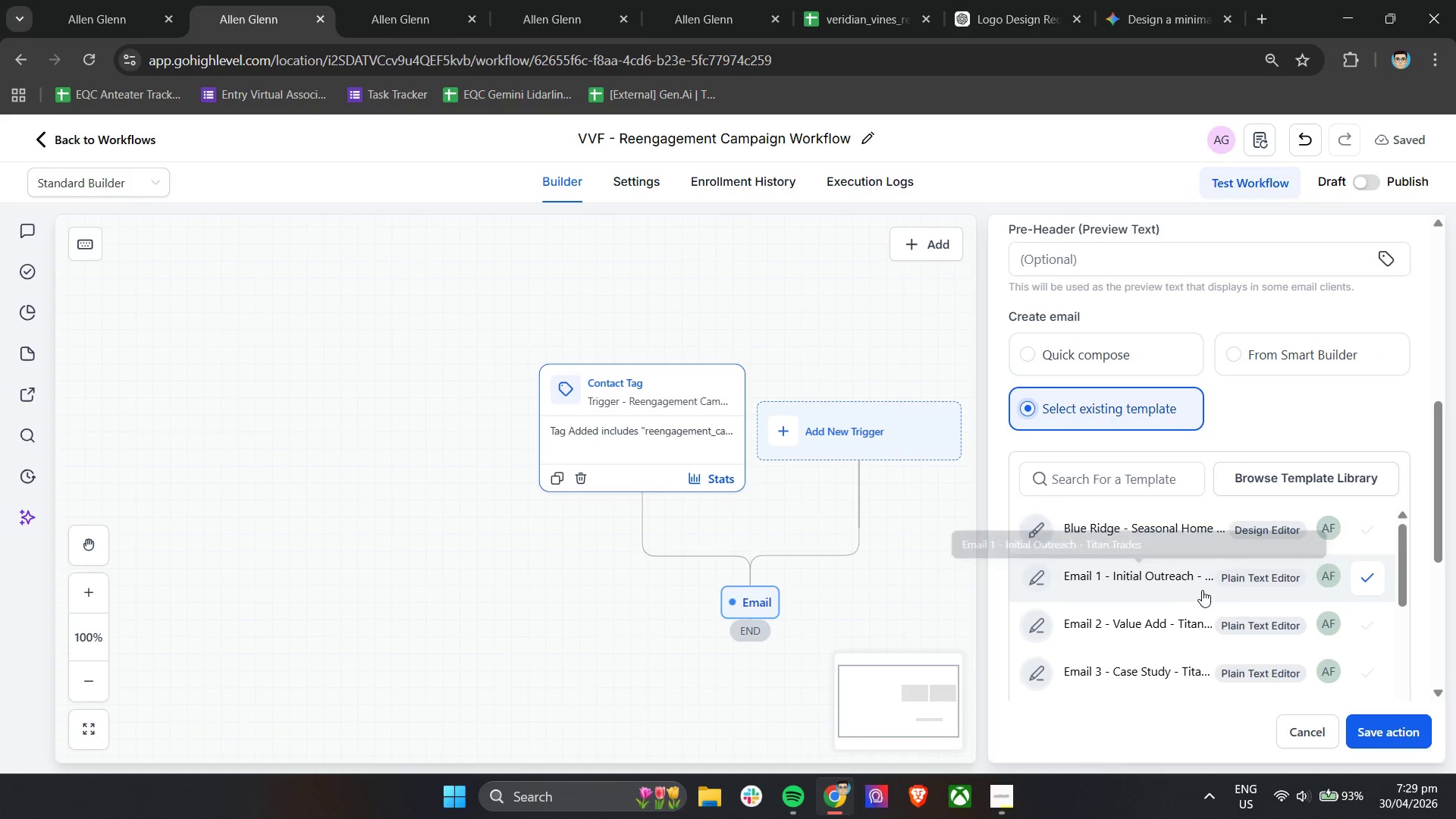 
scroll: coordinate [1238, 599], scroll_direction: down, amount: 5.0
 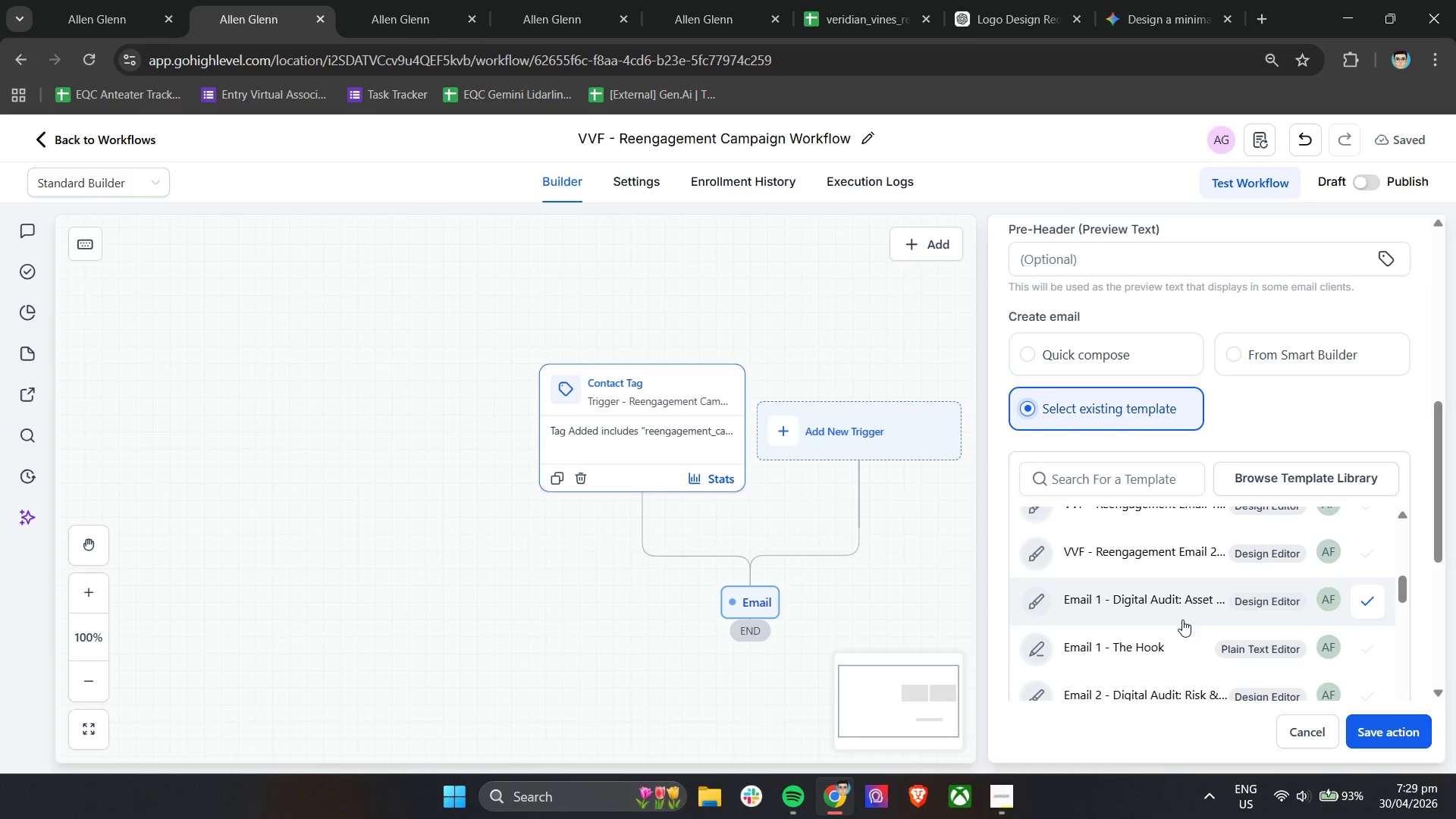 
scroll: coordinate [1207, 619], scroll_direction: up, amount: 1.0
 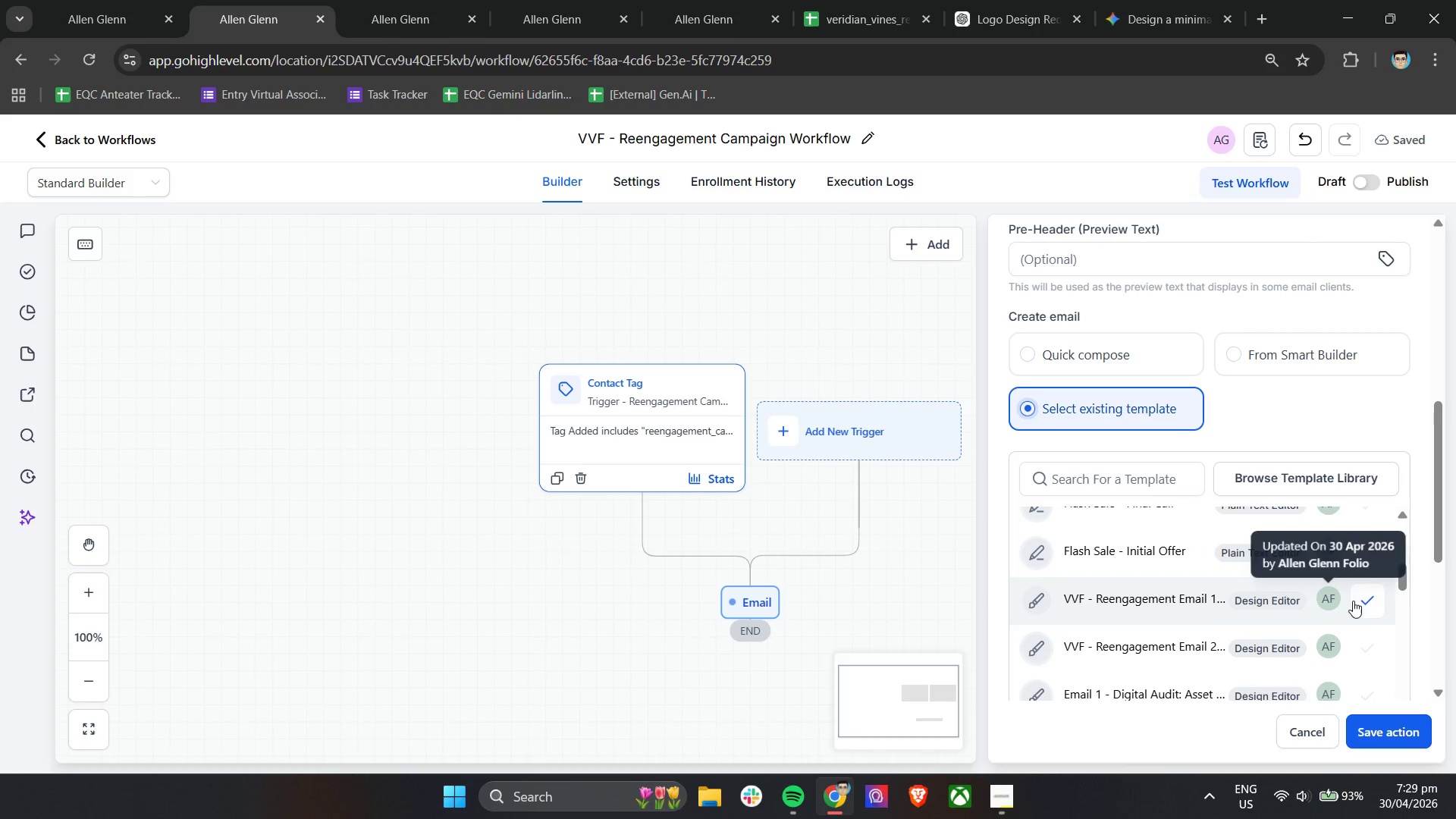 
left_click([1368, 601])
 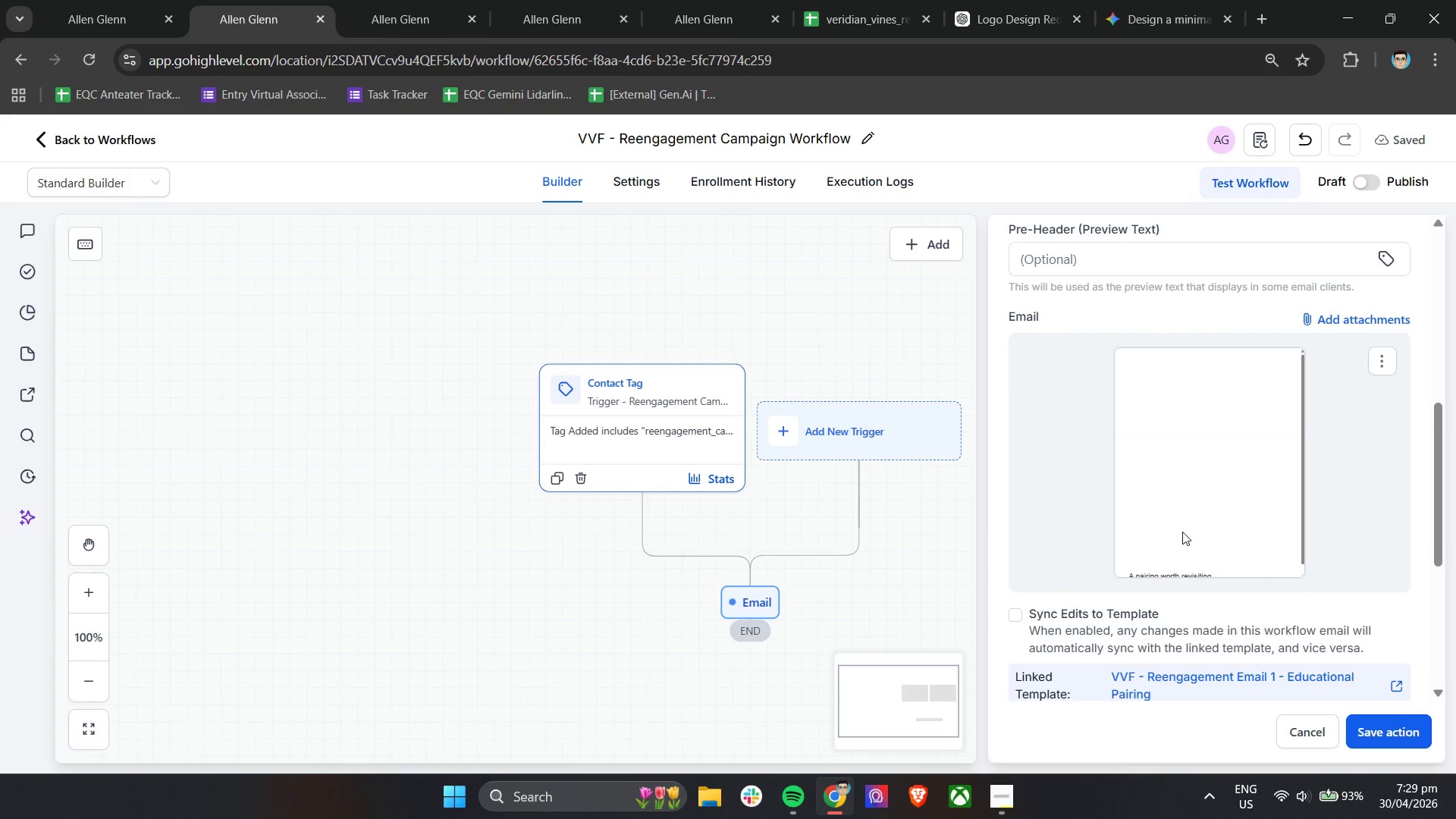 
scroll: coordinate [1052, 626], scroll_direction: down, amount: 7.0
 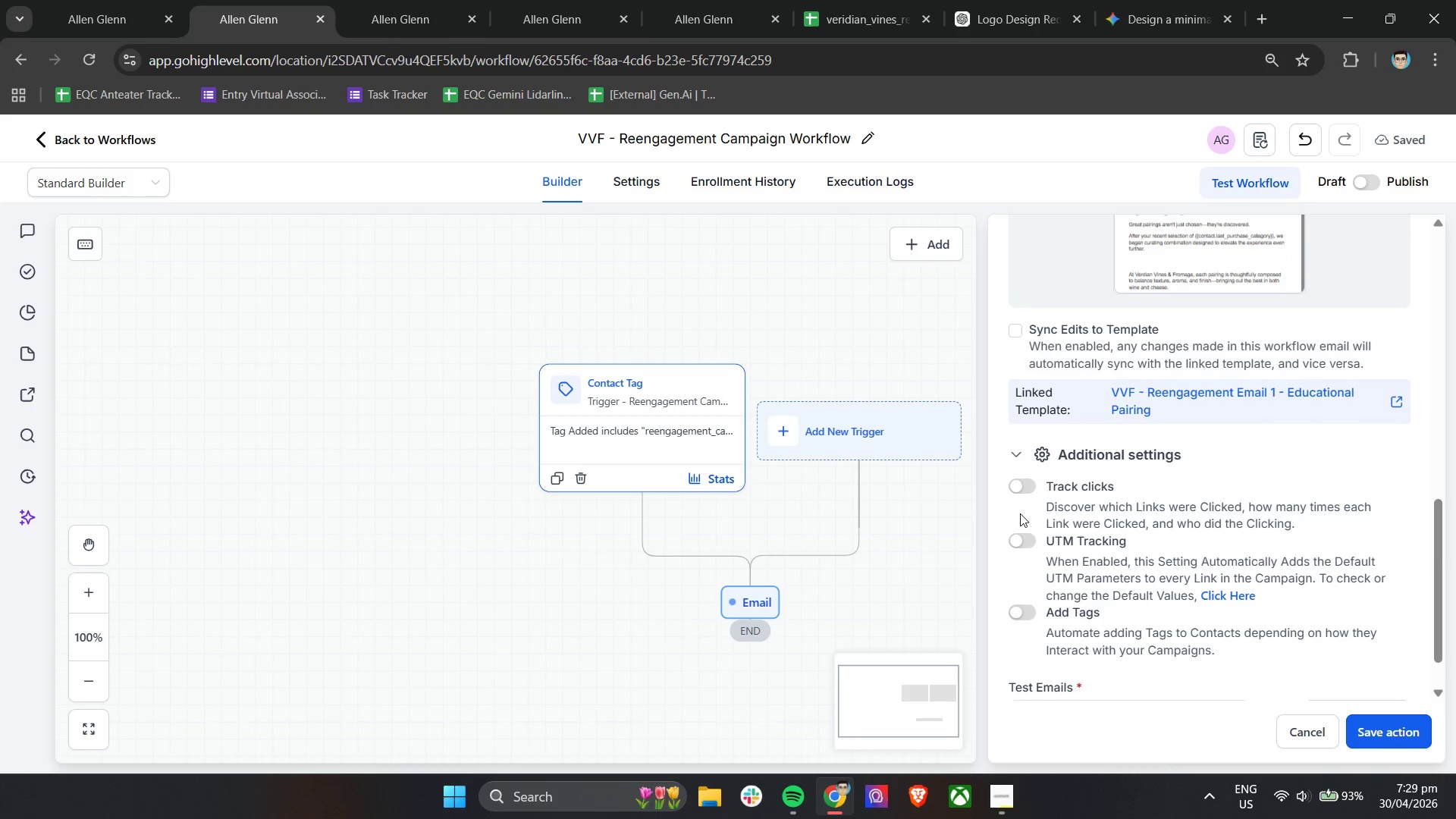 
left_click([1022, 490])
 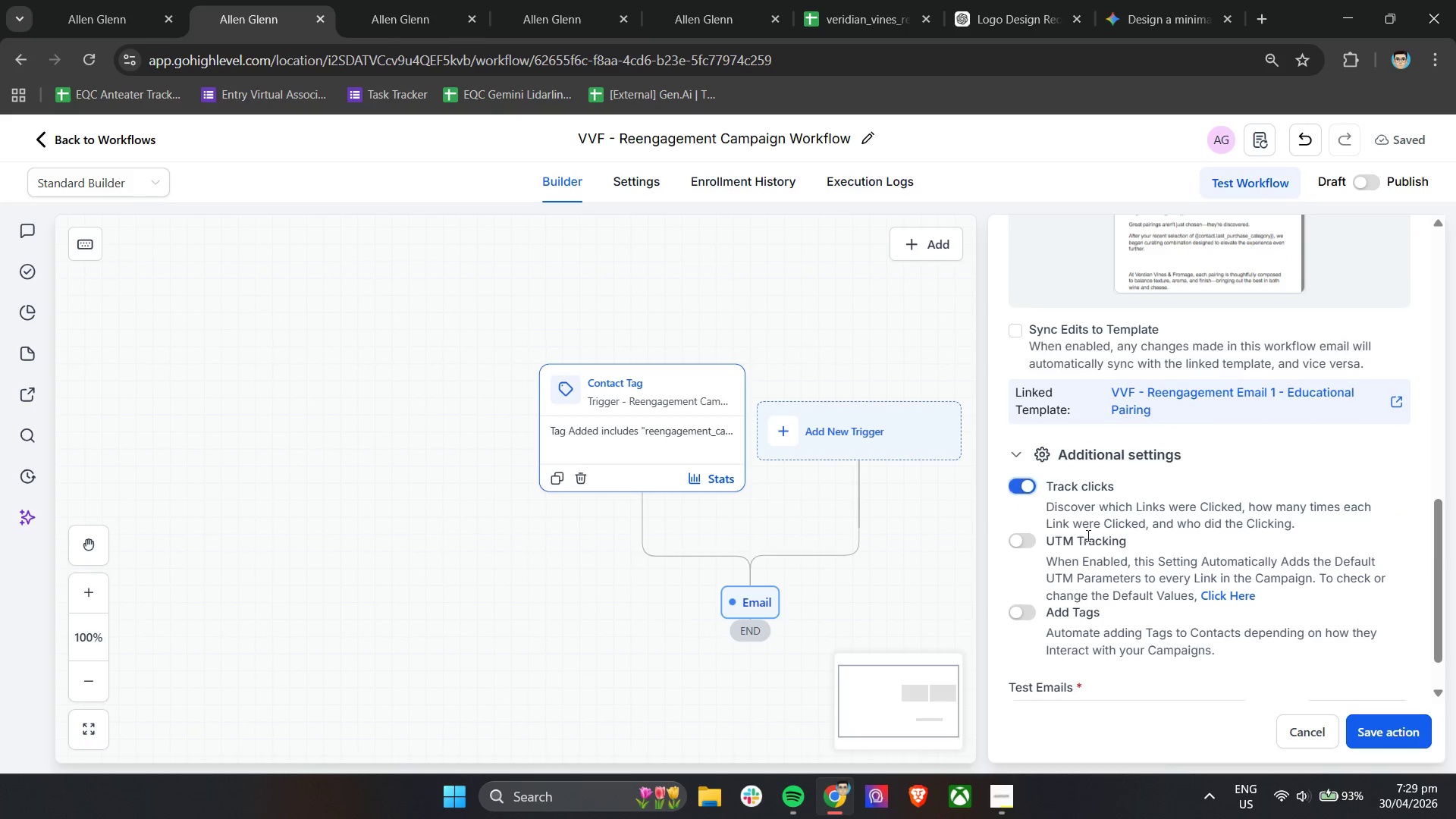 
scroll: coordinate [1170, 574], scroll_direction: up, amount: 7.0
 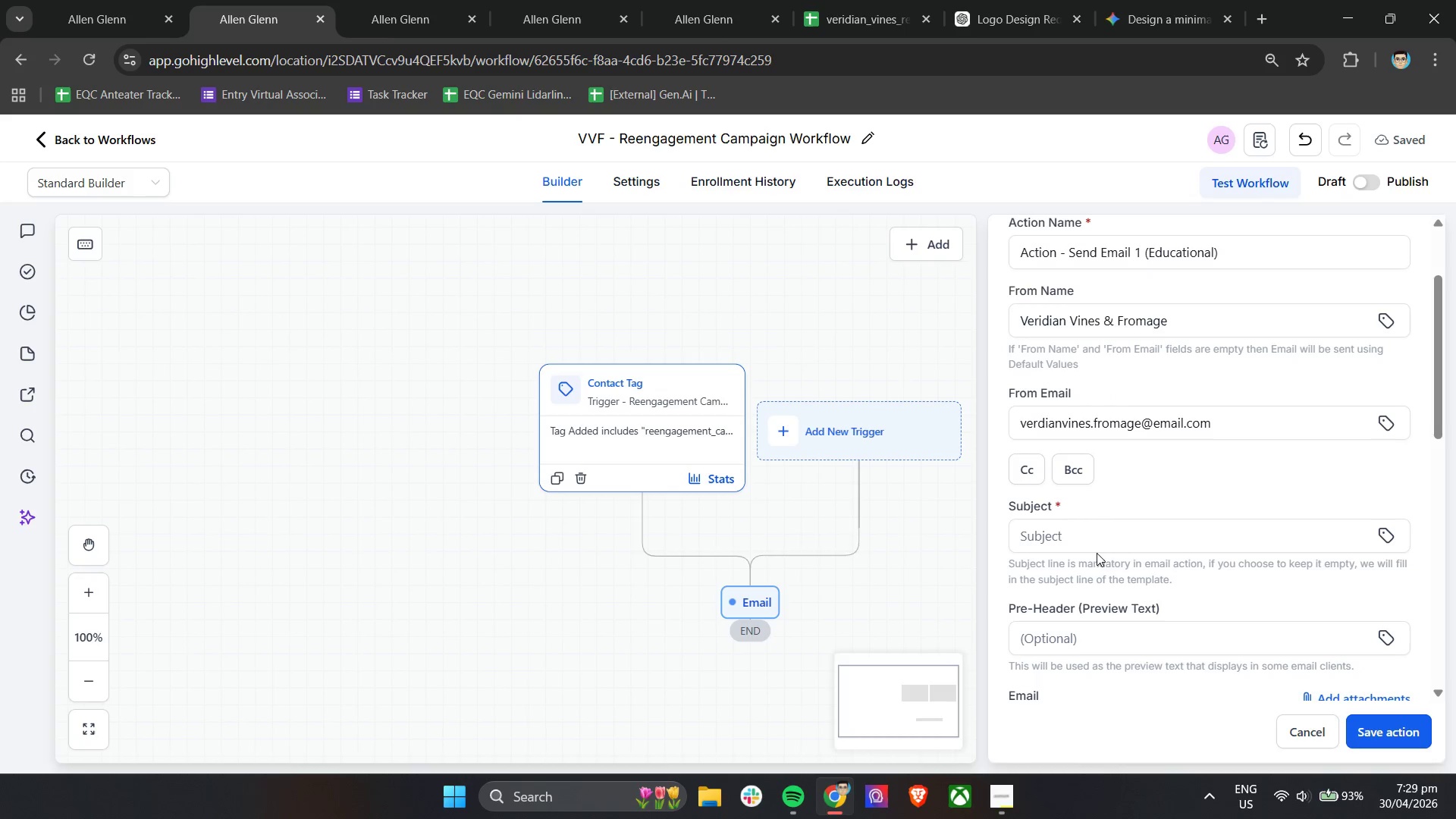 
left_click([1098, 530])
 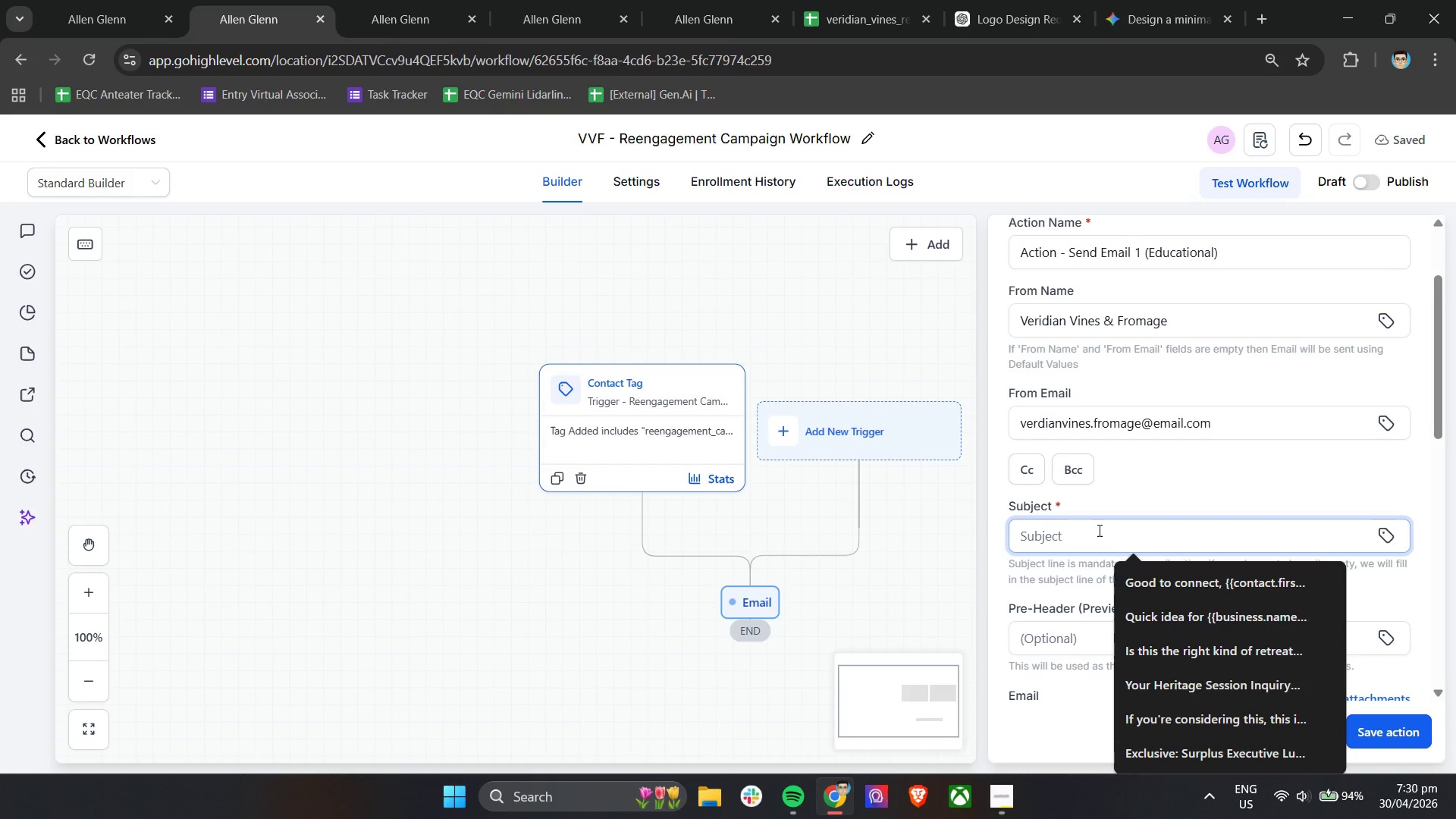 
wait(39.77)
 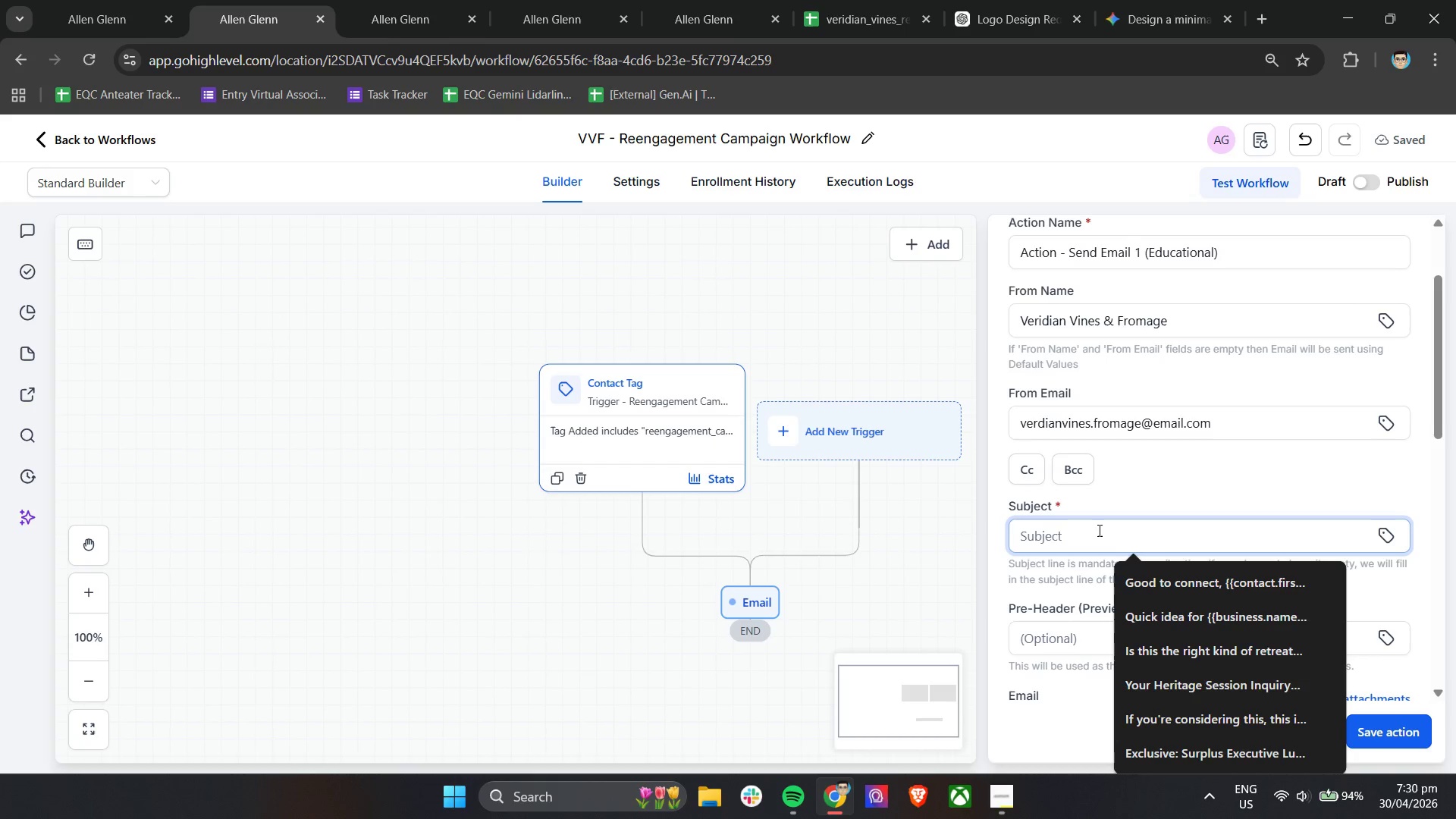 
scroll: coordinate [1100, 530], scroll_direction: down, amount: 4.0
 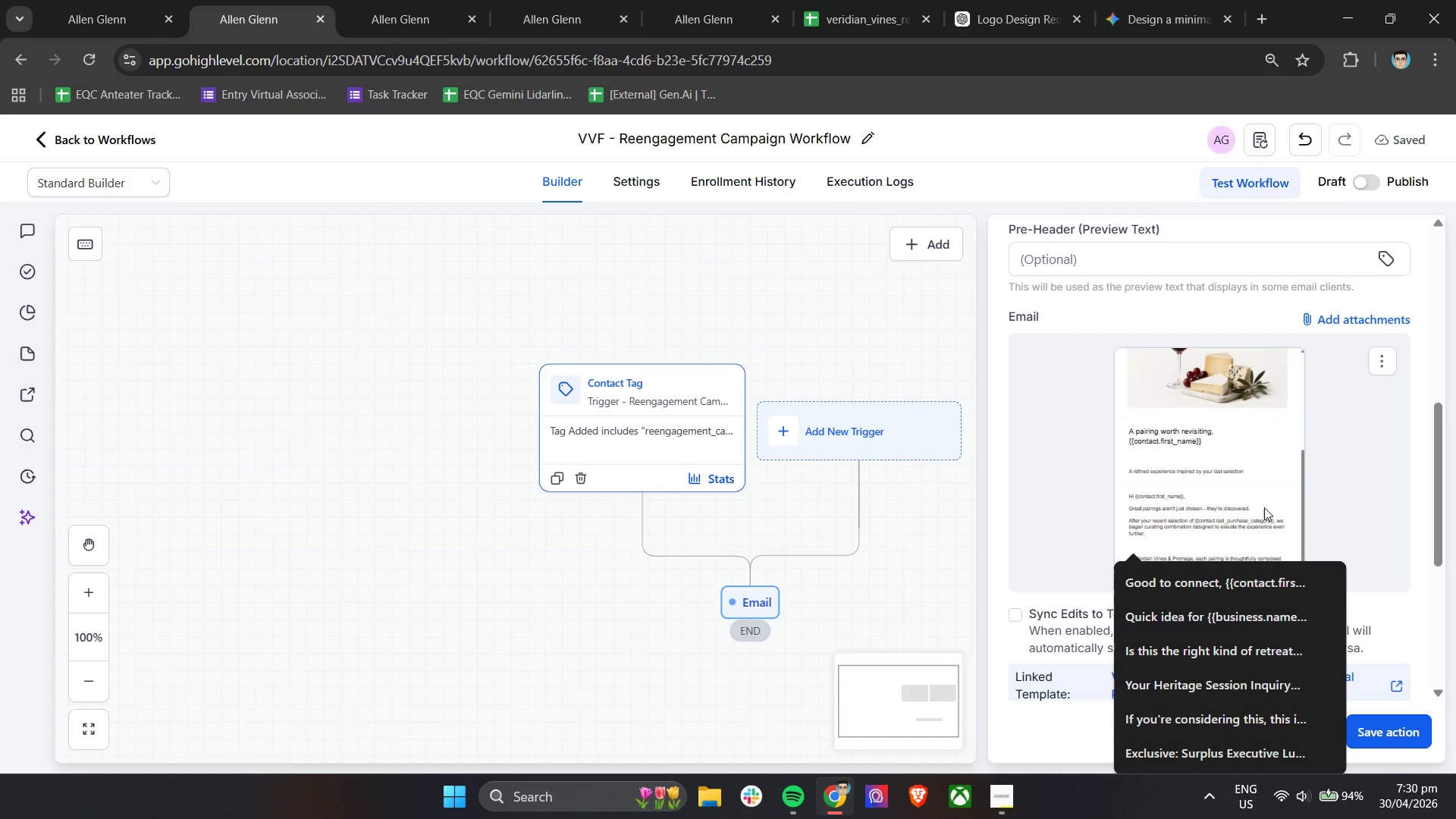 
scroll: coordinate [1406, 523], scroll_direction: up, amount: 7.0
 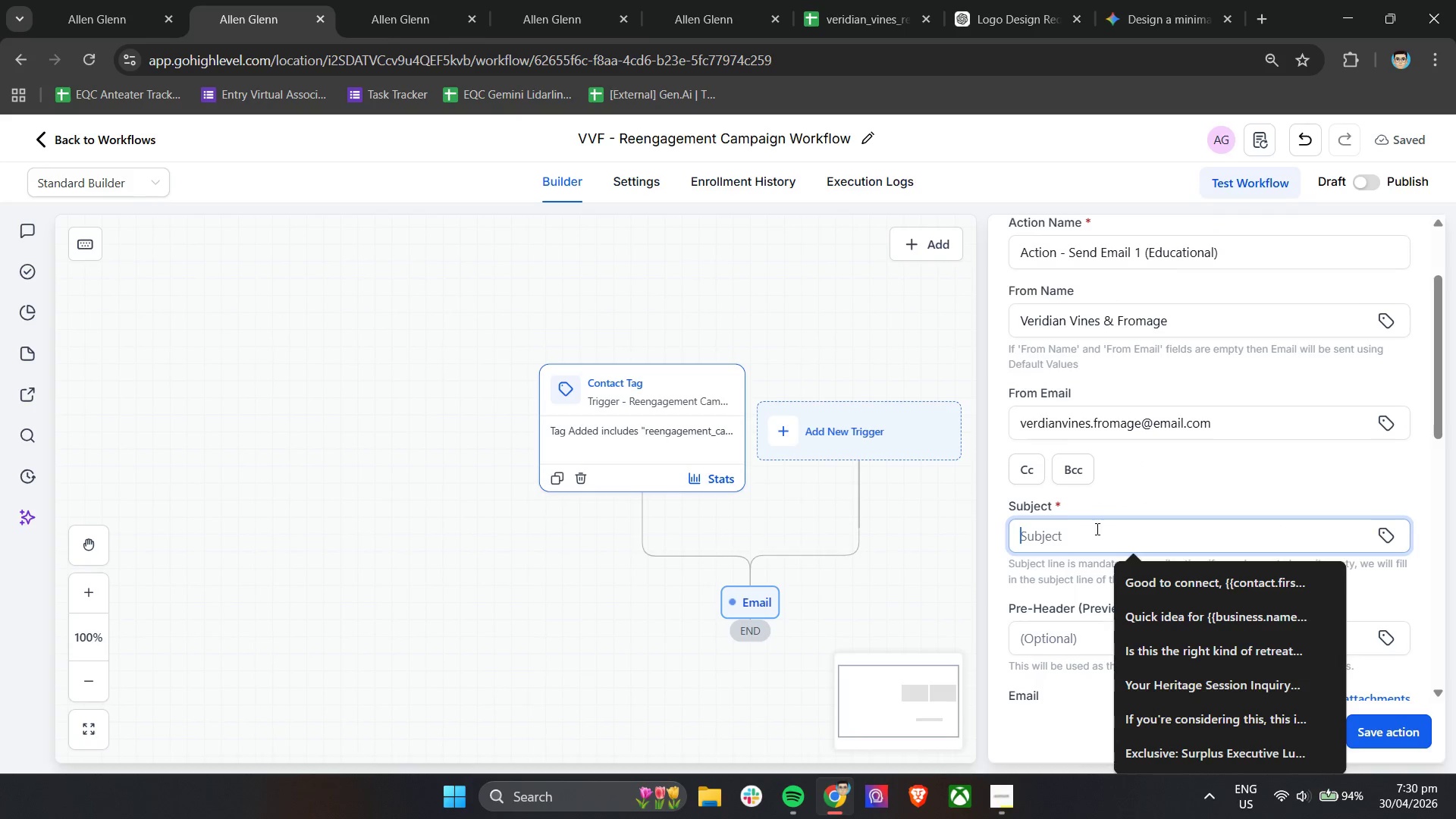 
left_click([1097, 532])
 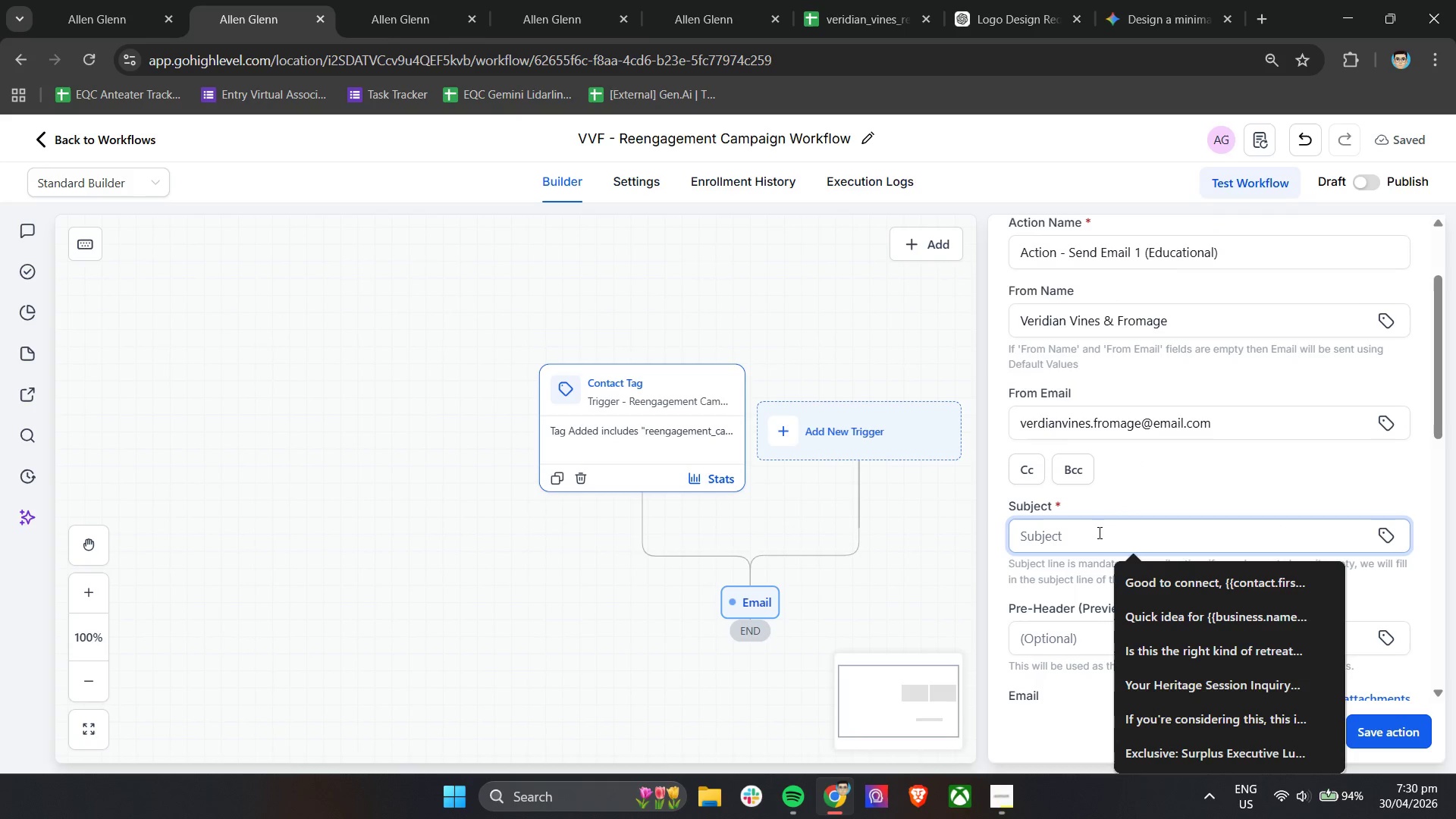 
type(A pairing worth revisiting, )
 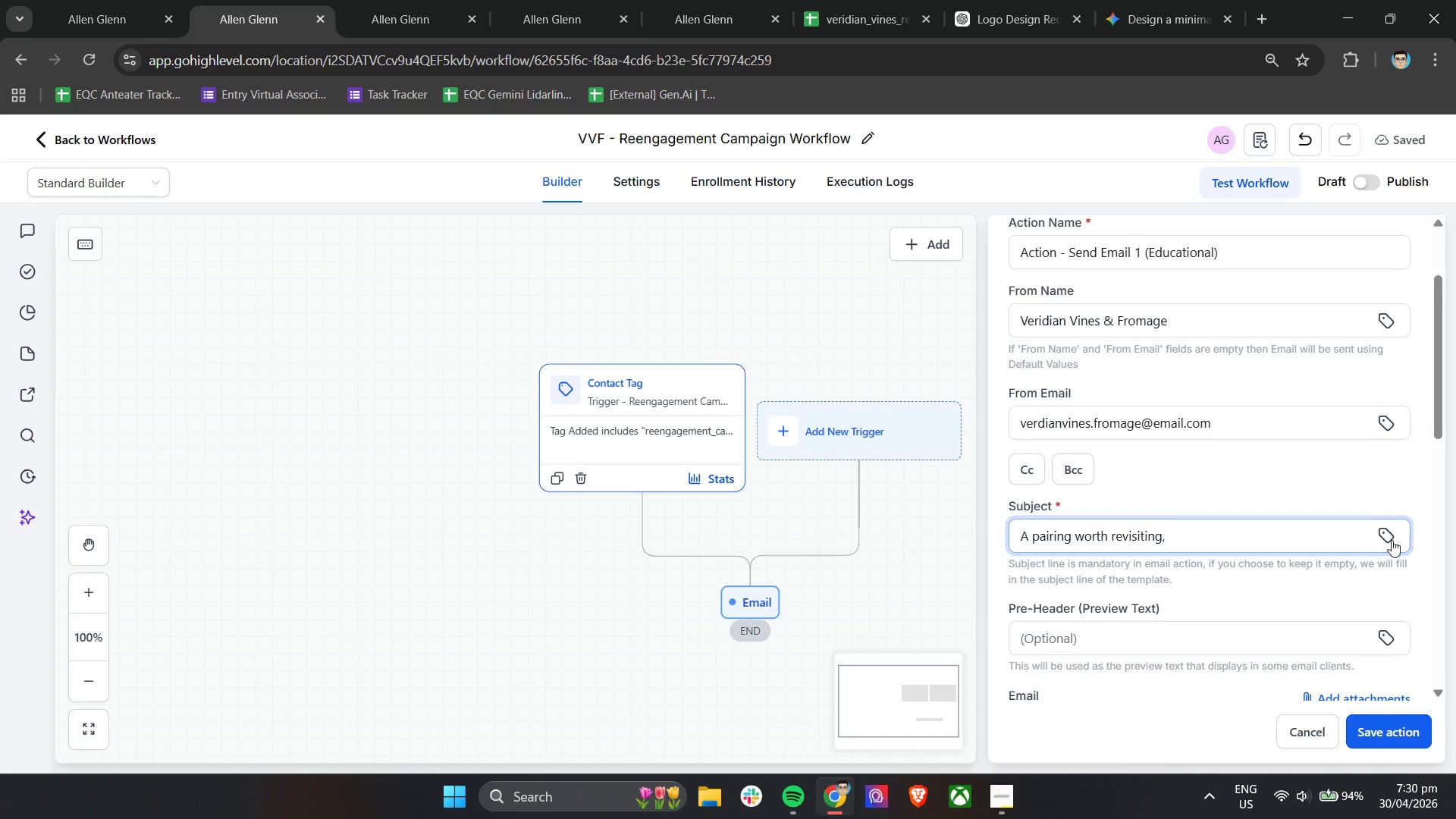 
left_click([1380, 541])
 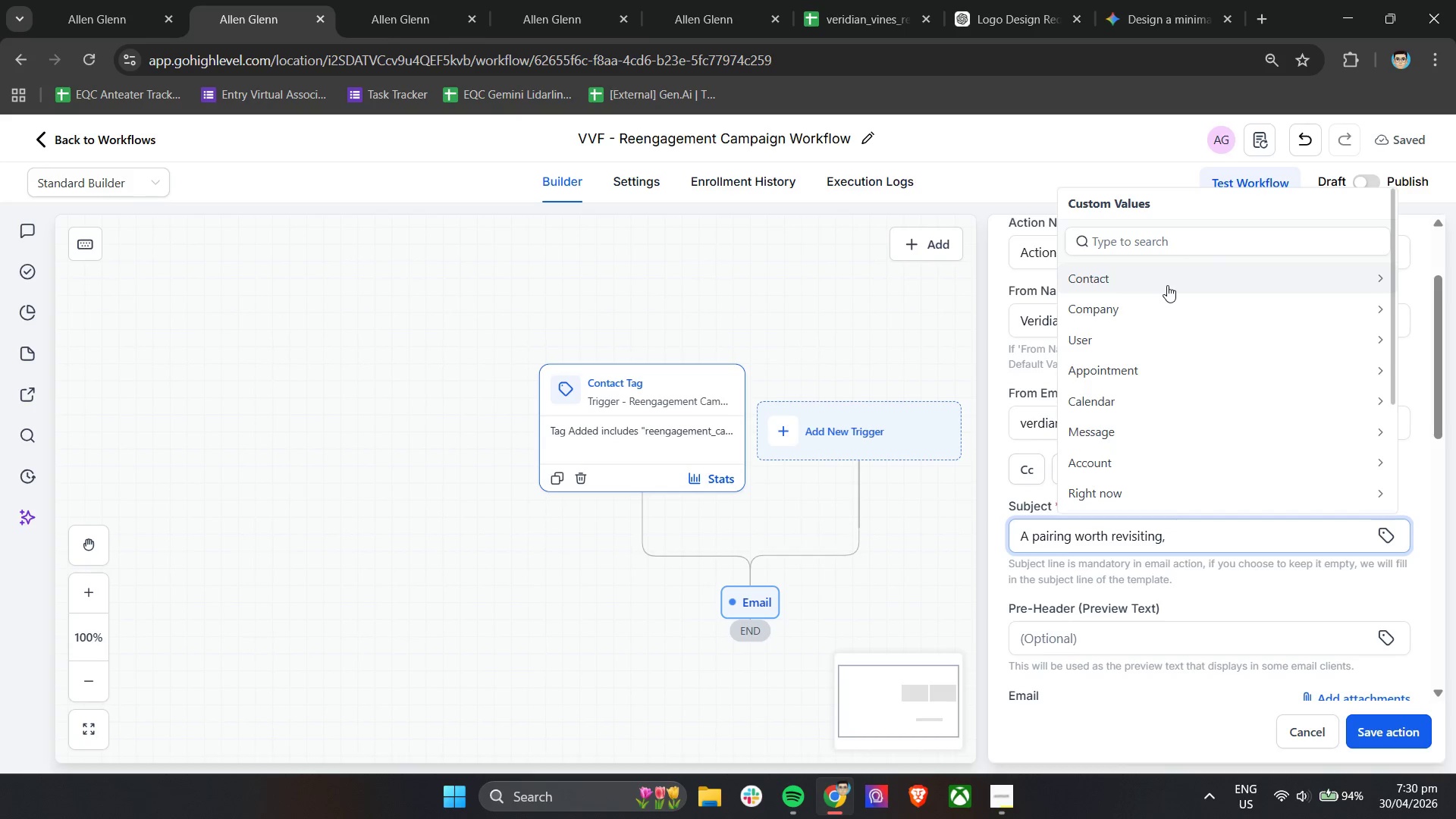 
left_click([1167, 278])
 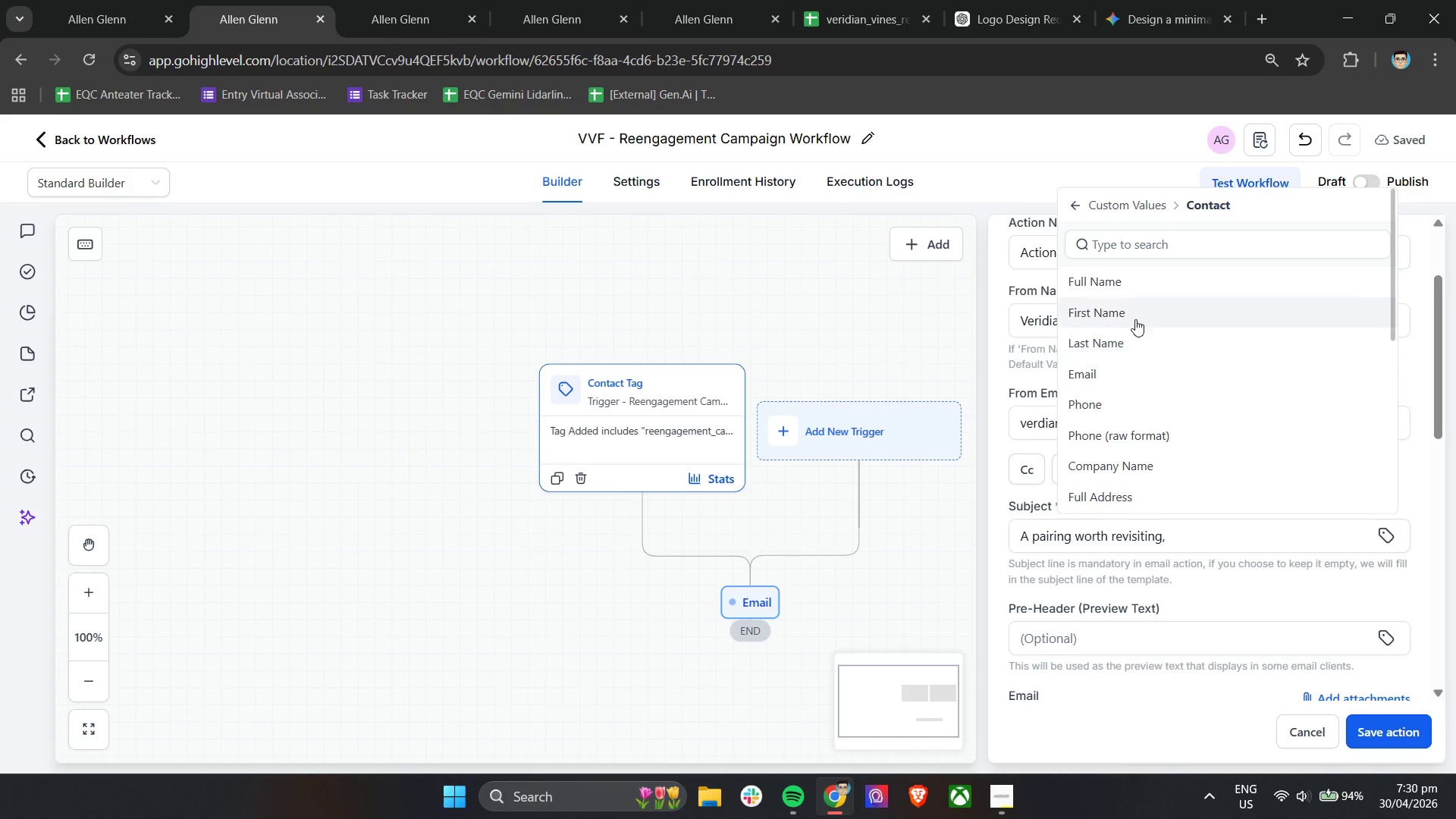 
left_click([1135, 312])
 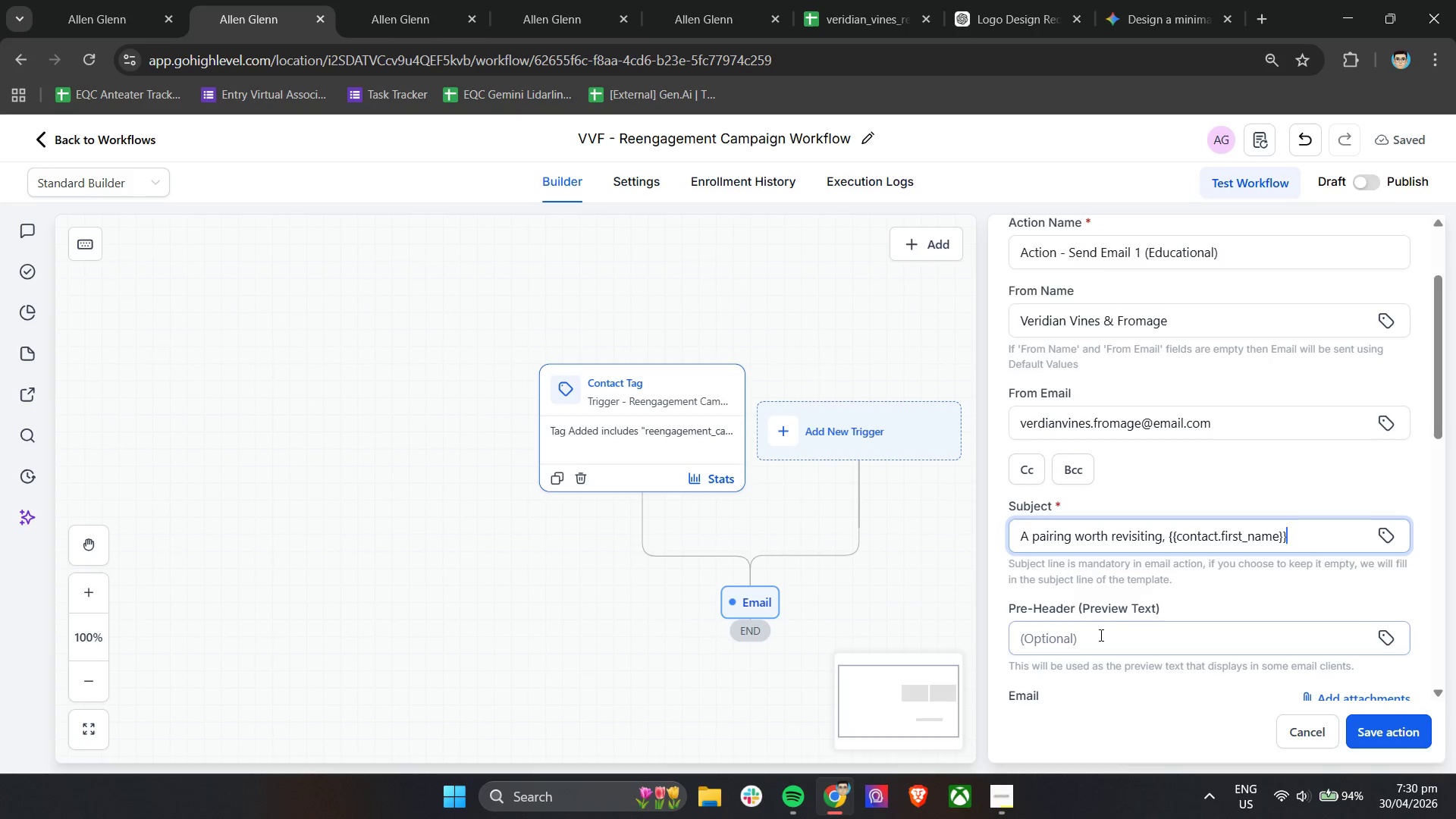 
left_click([1097, 635])
 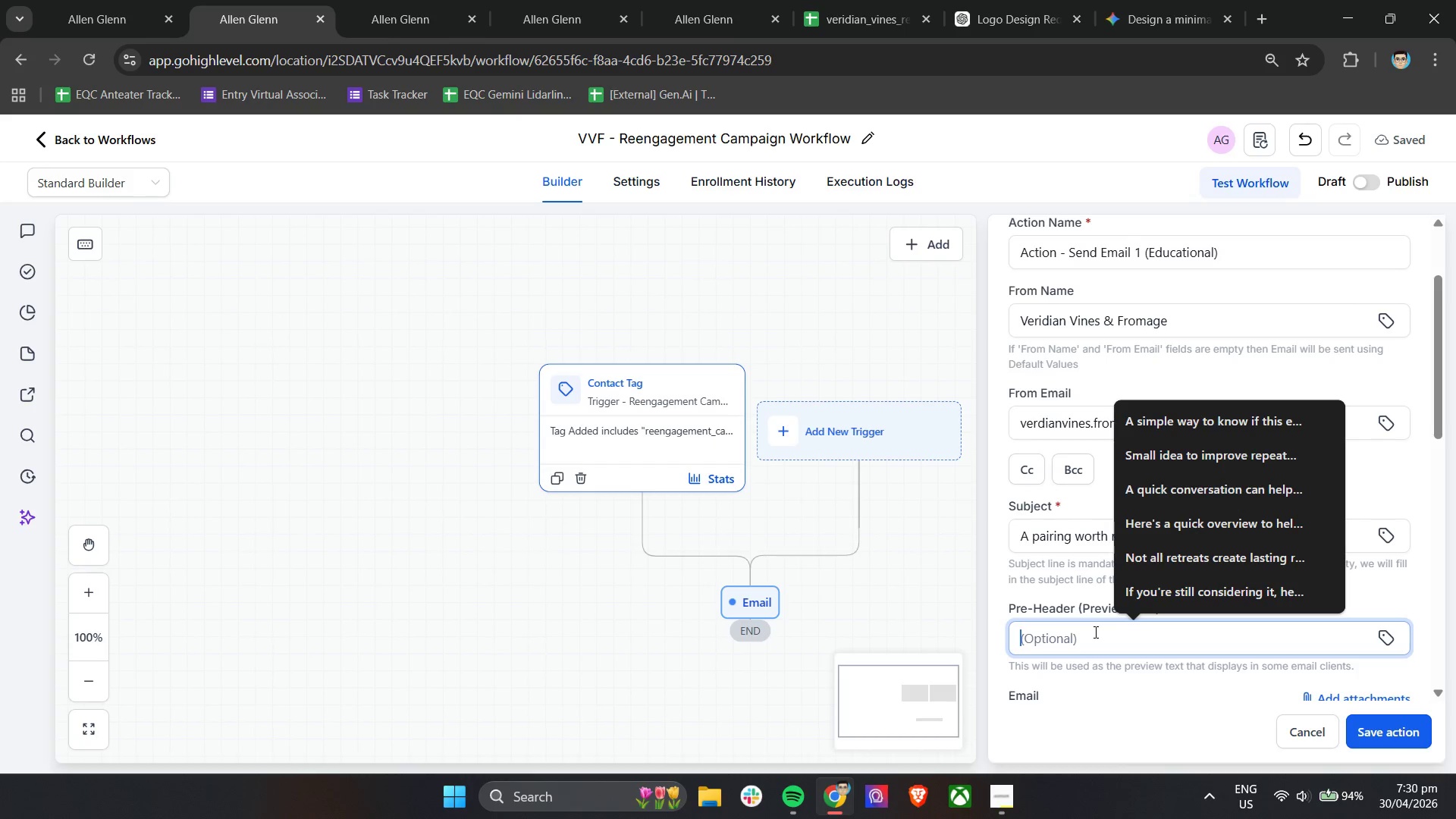 
wait(7.95)
 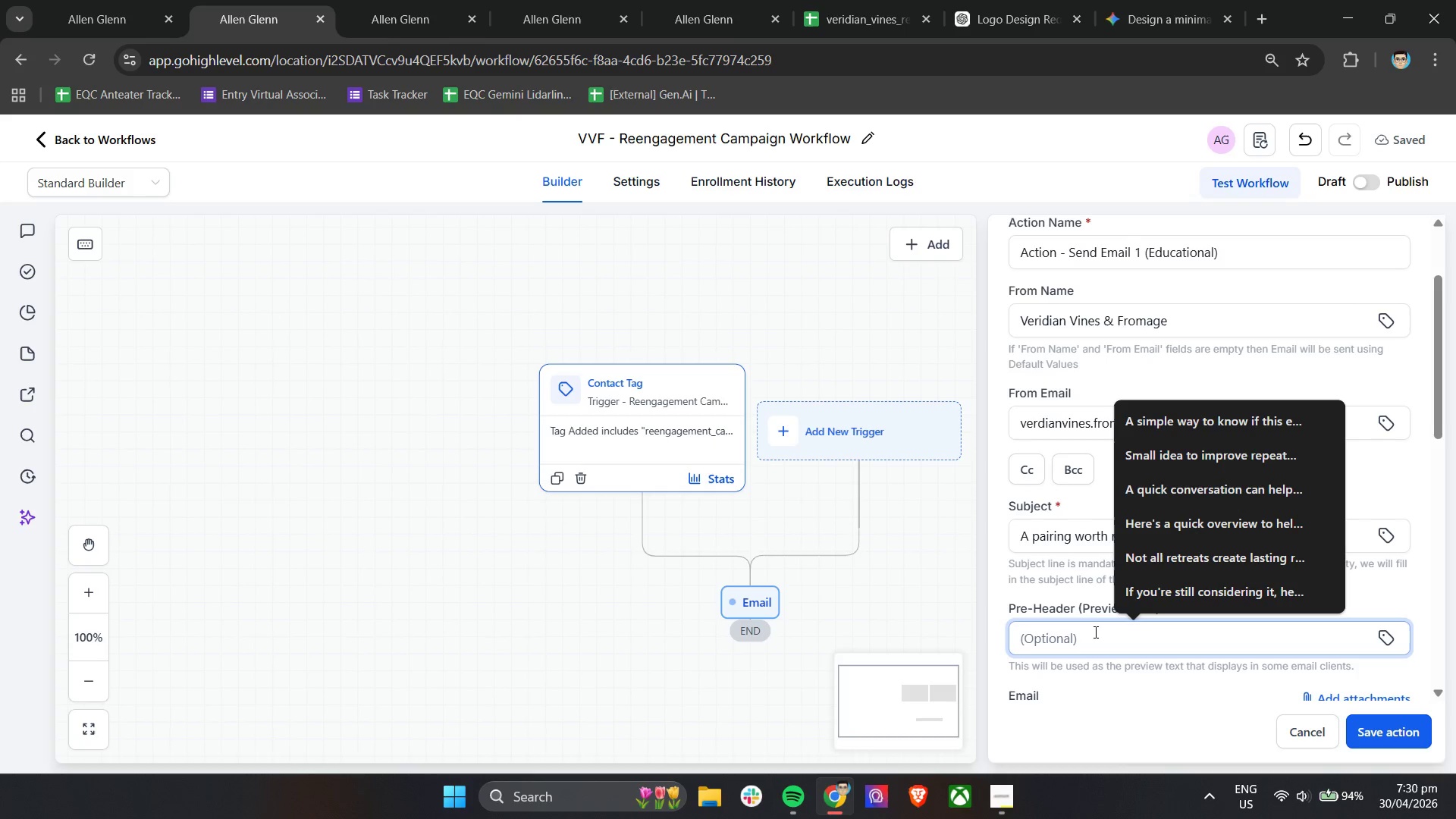 
type(A refined experience )
 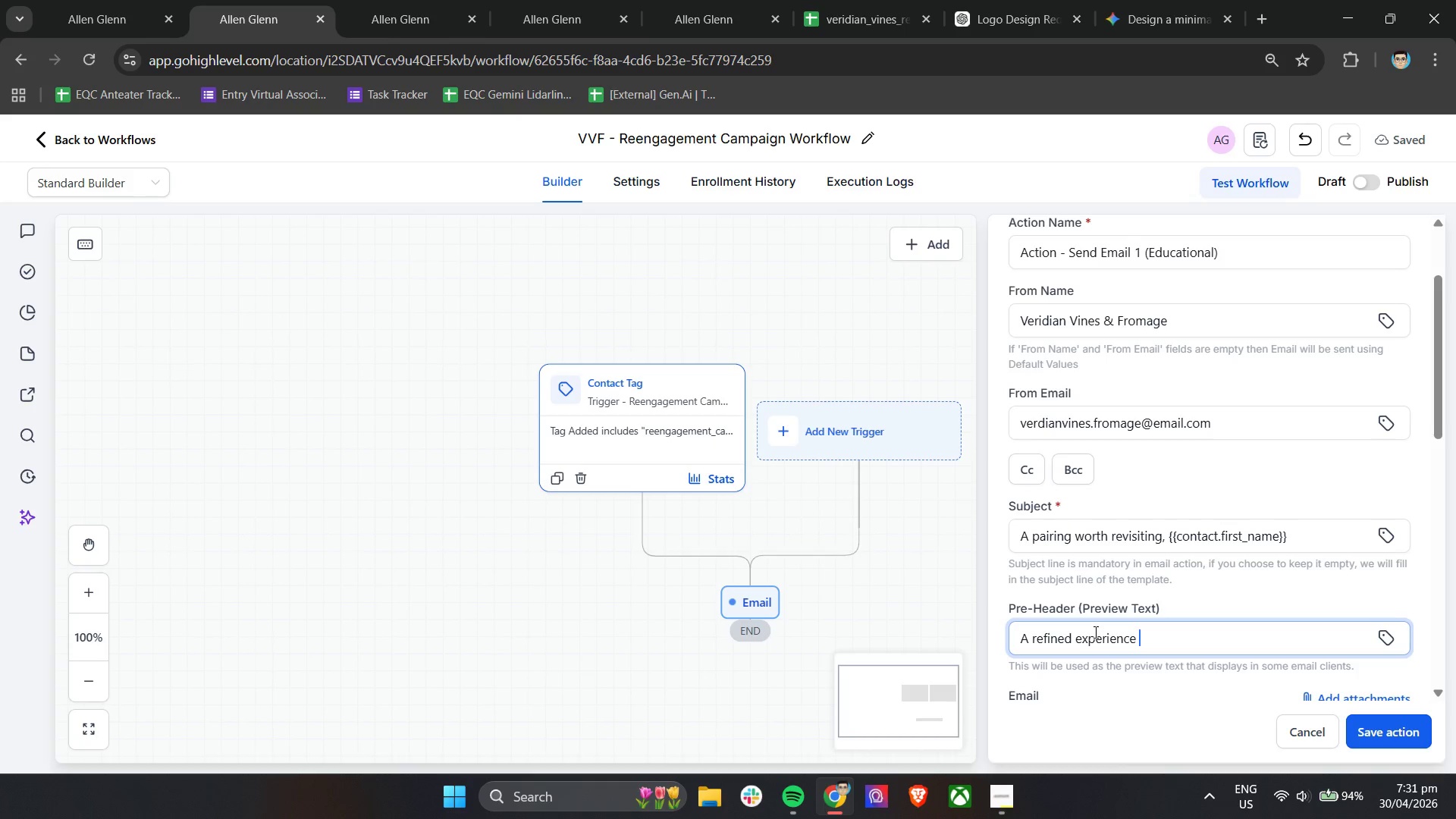 
wait(22.42)
 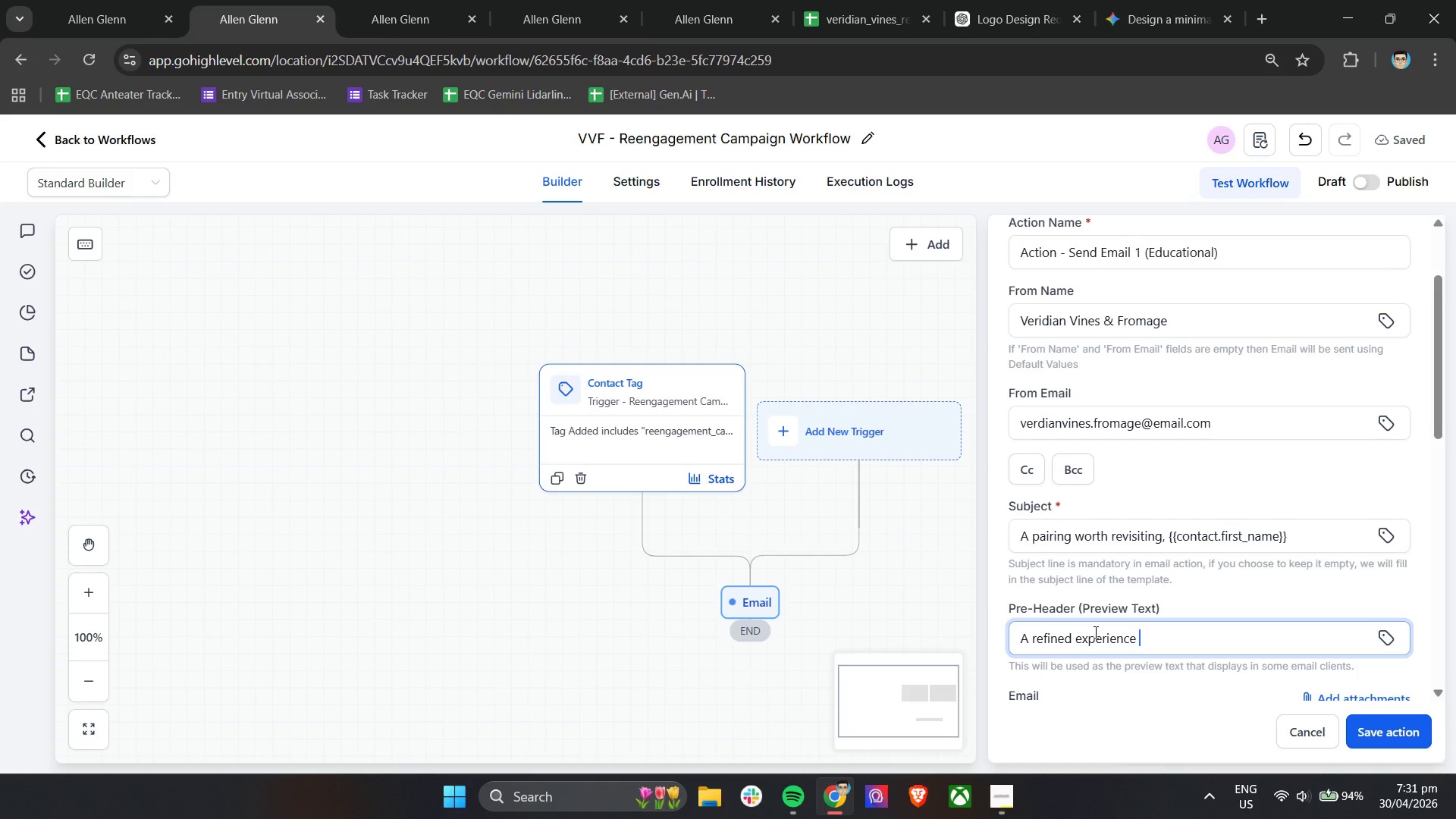 
type(inspired by your last selection)
 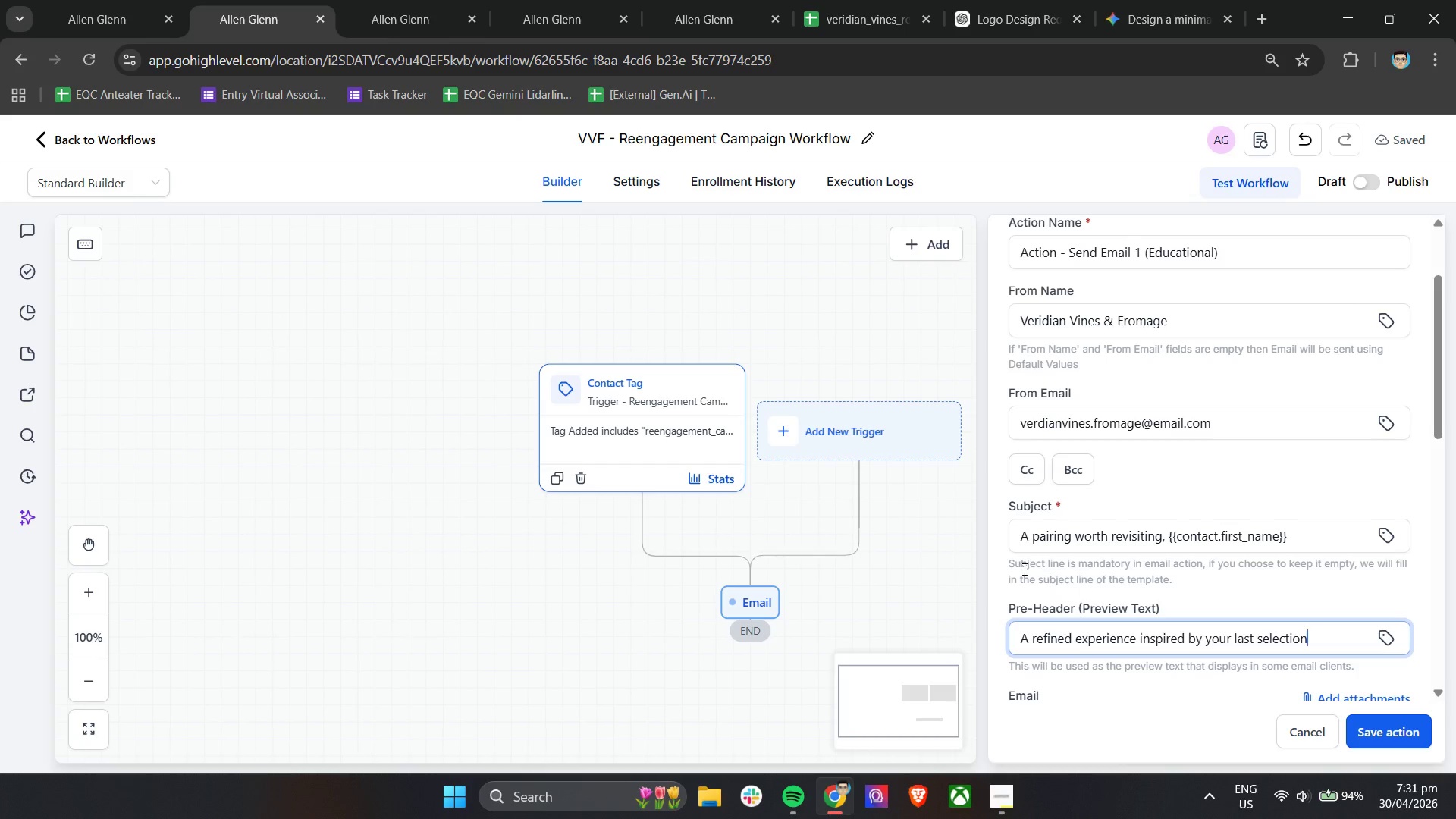 
left_click([990, 570])
 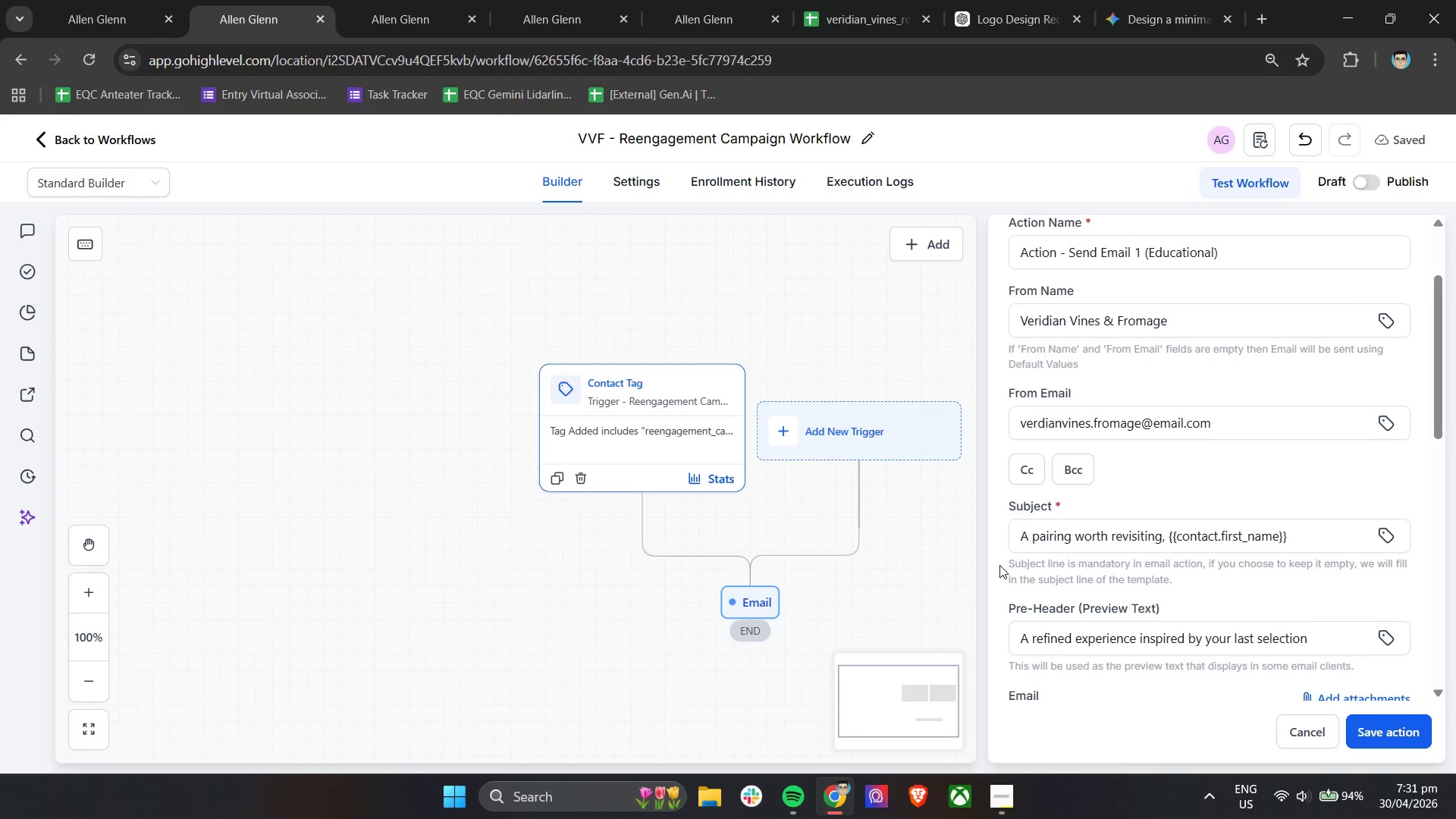 
scroll: coordinate [1006, 568], scroll_direction: down, amount: 7.0
 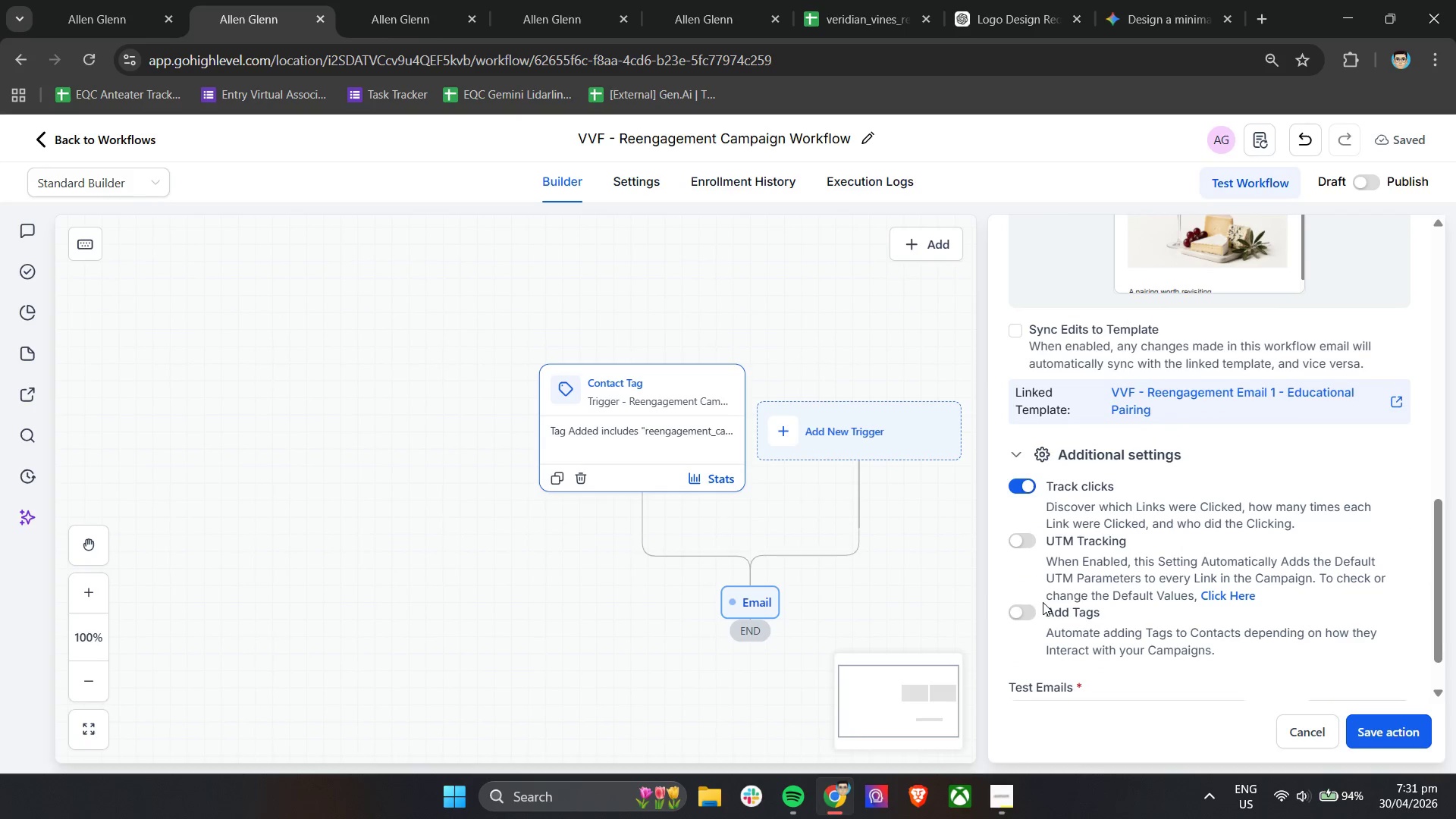 
scroll: coordinate [1228, 612], scroll_direction: up, amount: 8.0
 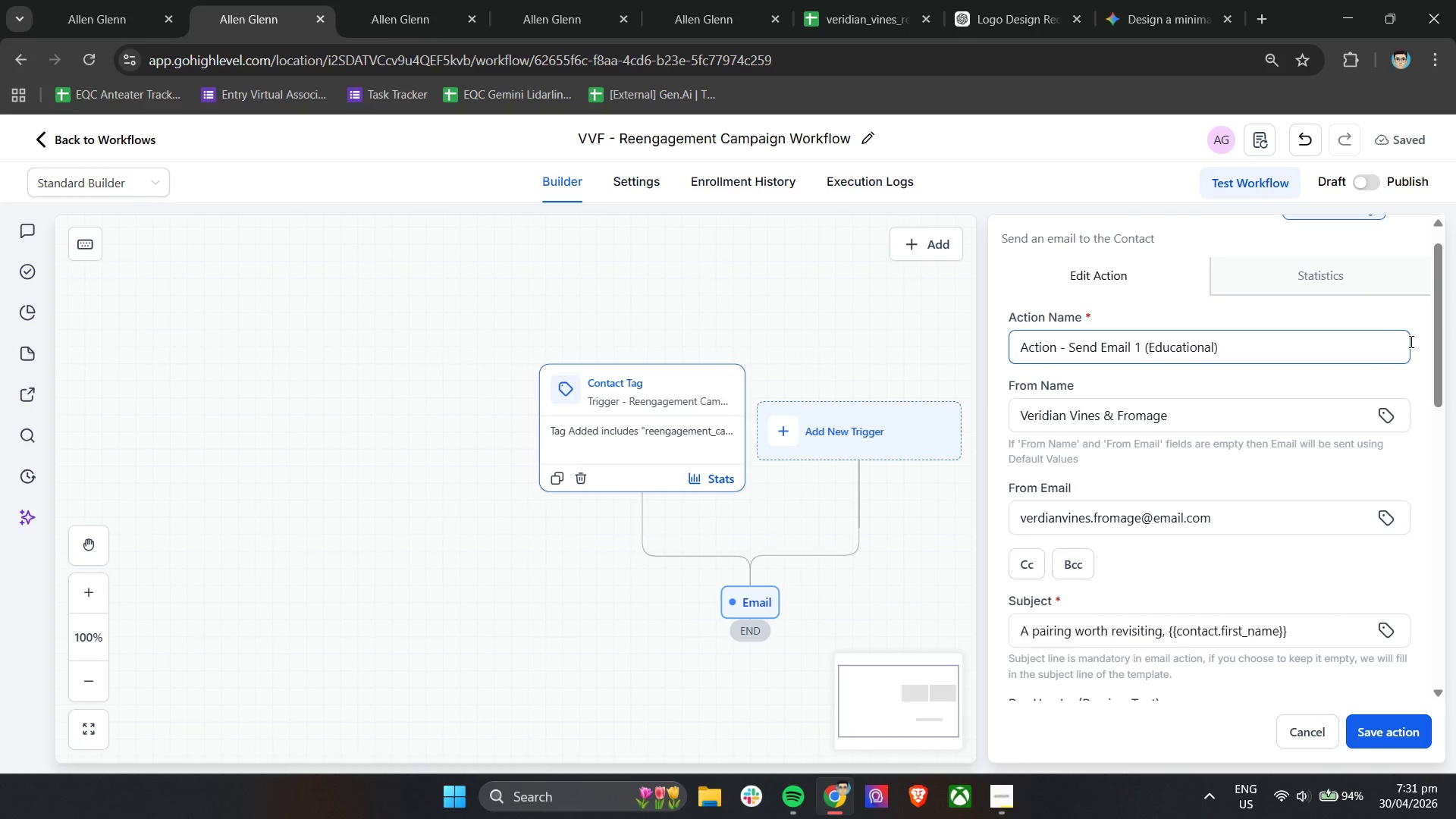 
wait(7.51)
 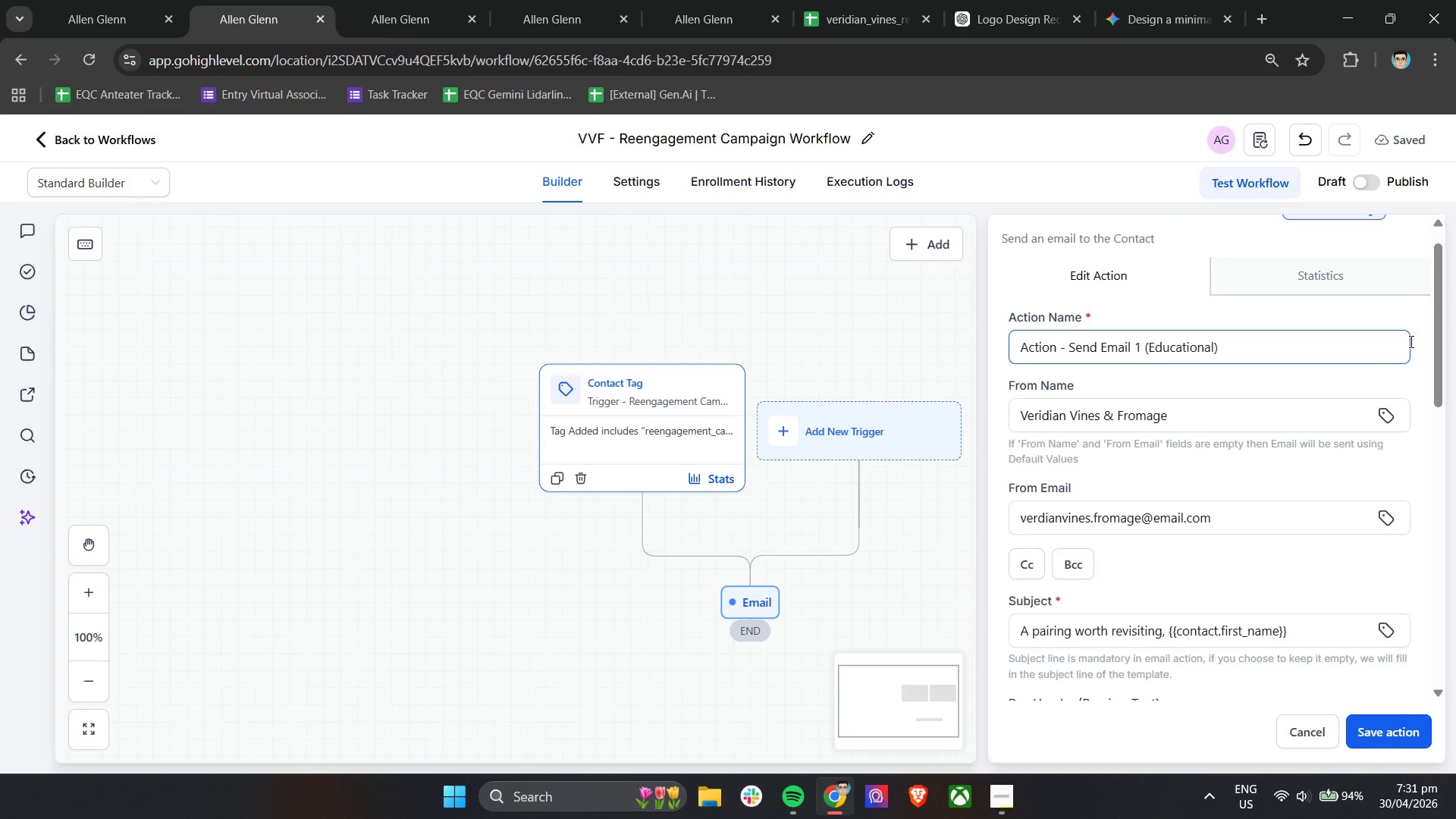 
left_click_drag(start_coordinate=[1433, 299], to_coordinate=[1441, 434])
 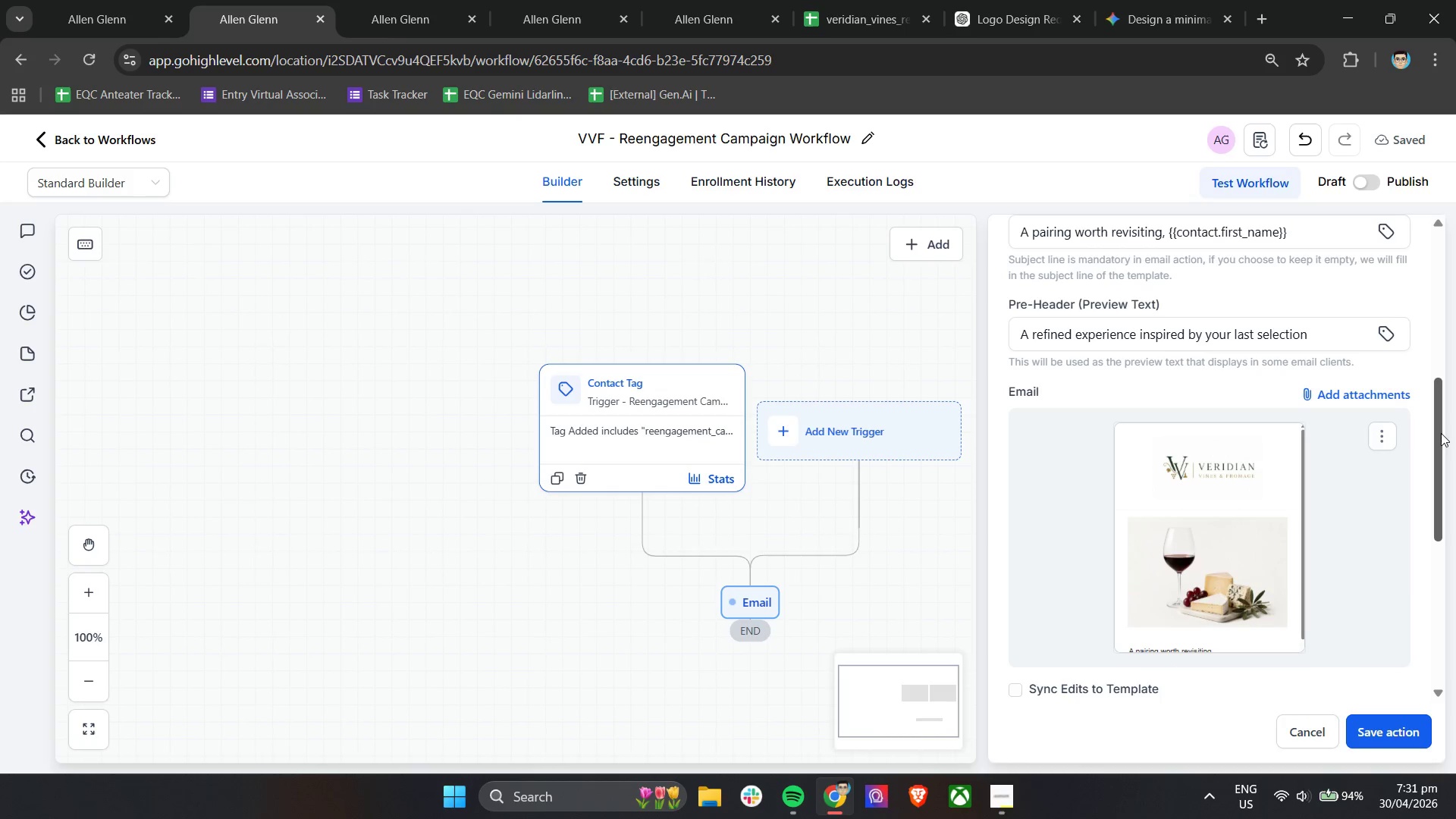 
left_click_drag(start_coordinate=[1441, 433], to_coordinate=[1441, 519])
 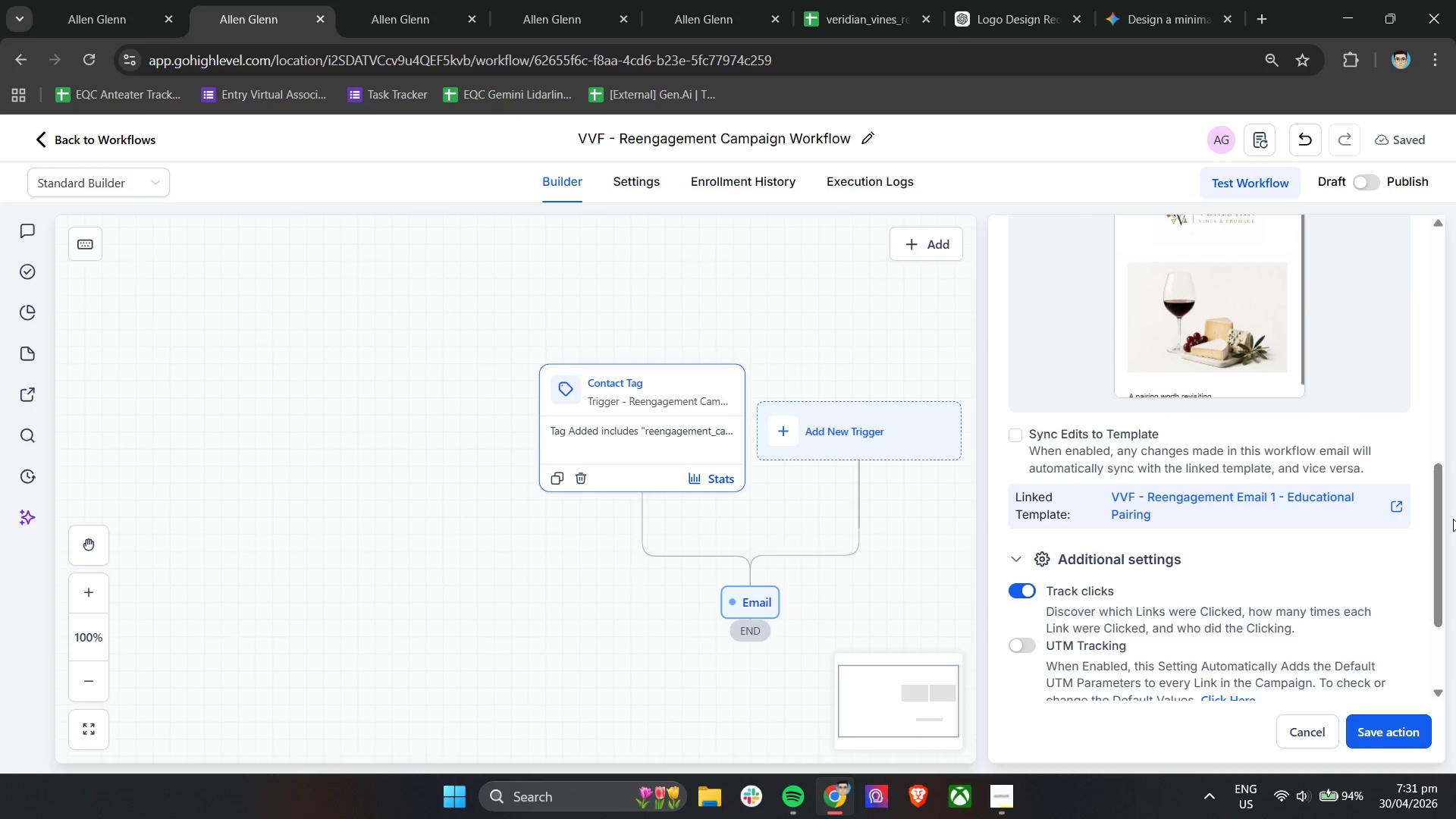 
left_click([1376, 733])
 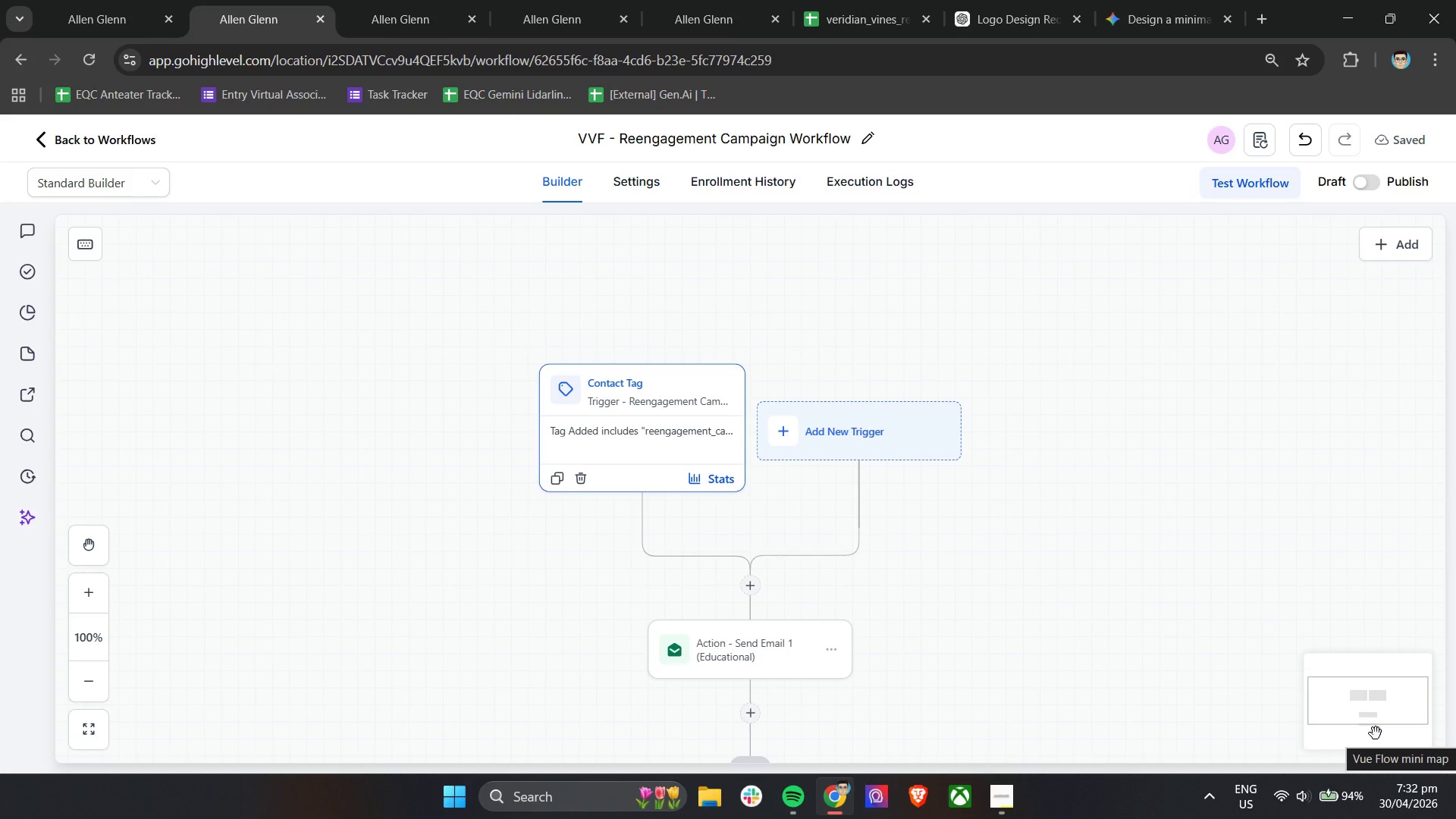 
wait(32.61)
 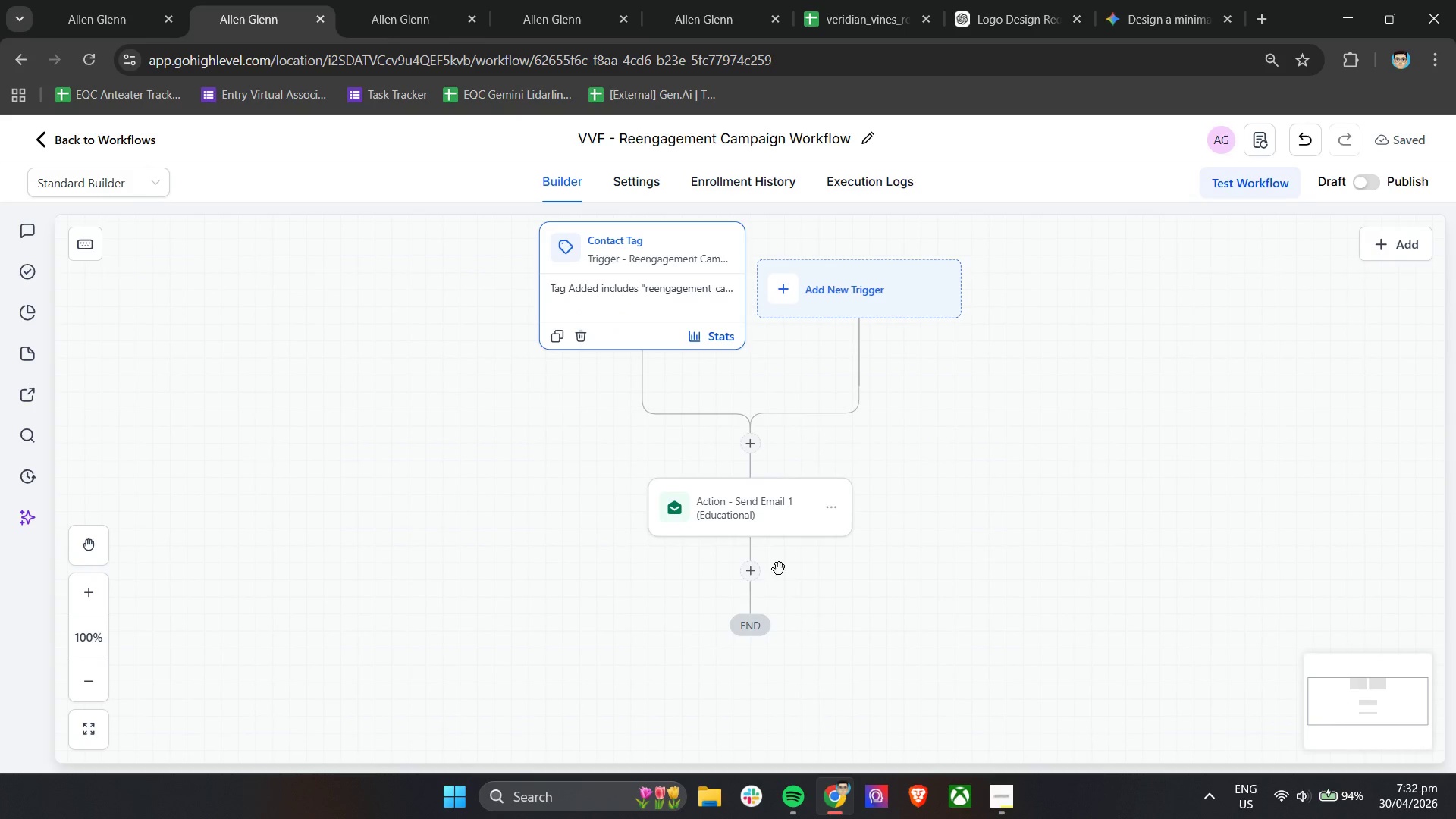 
left_click([748, 576])
 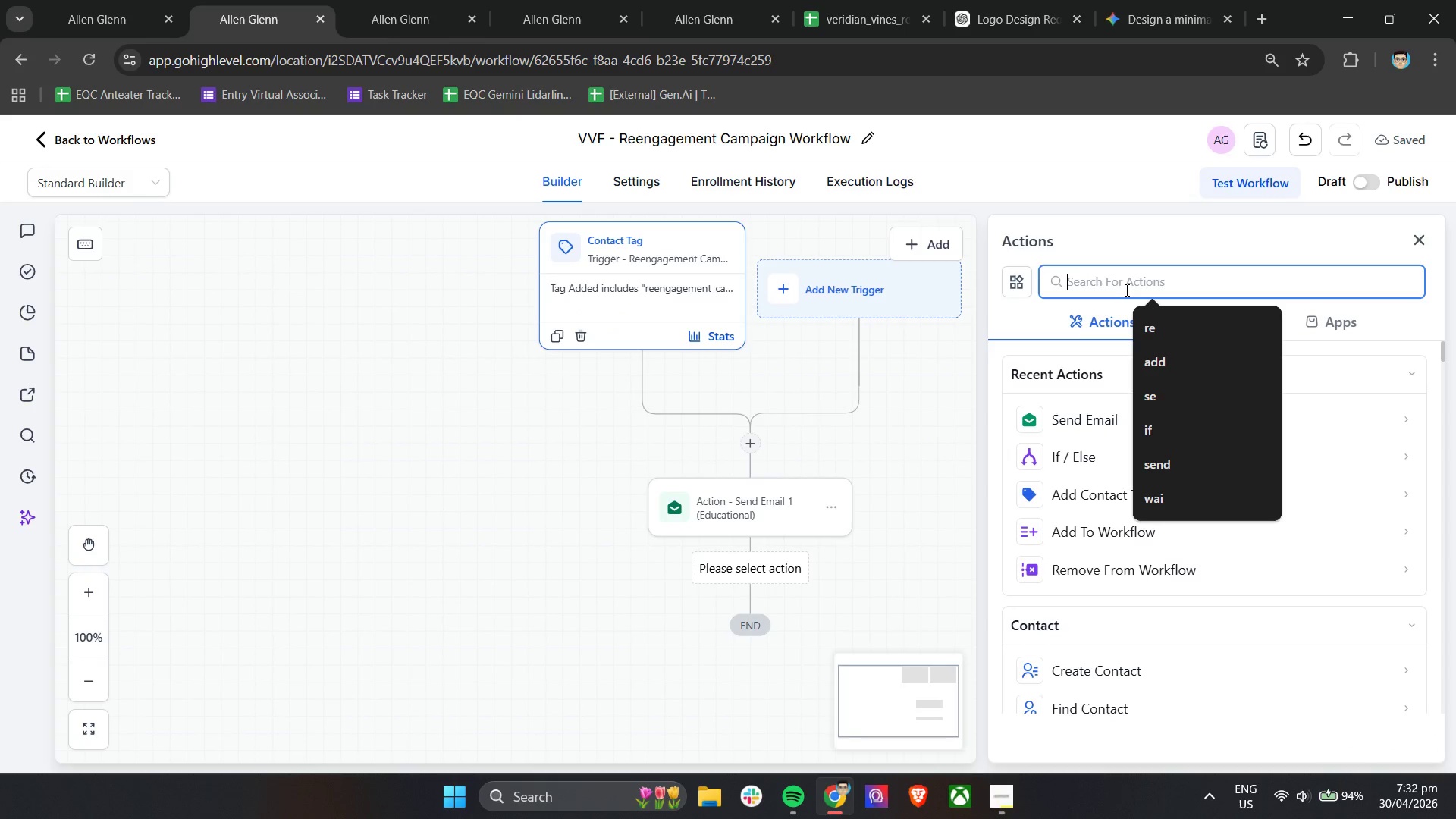 
scroll: coordinate [819, 623], scroll_direction: down, amount: 3.0
 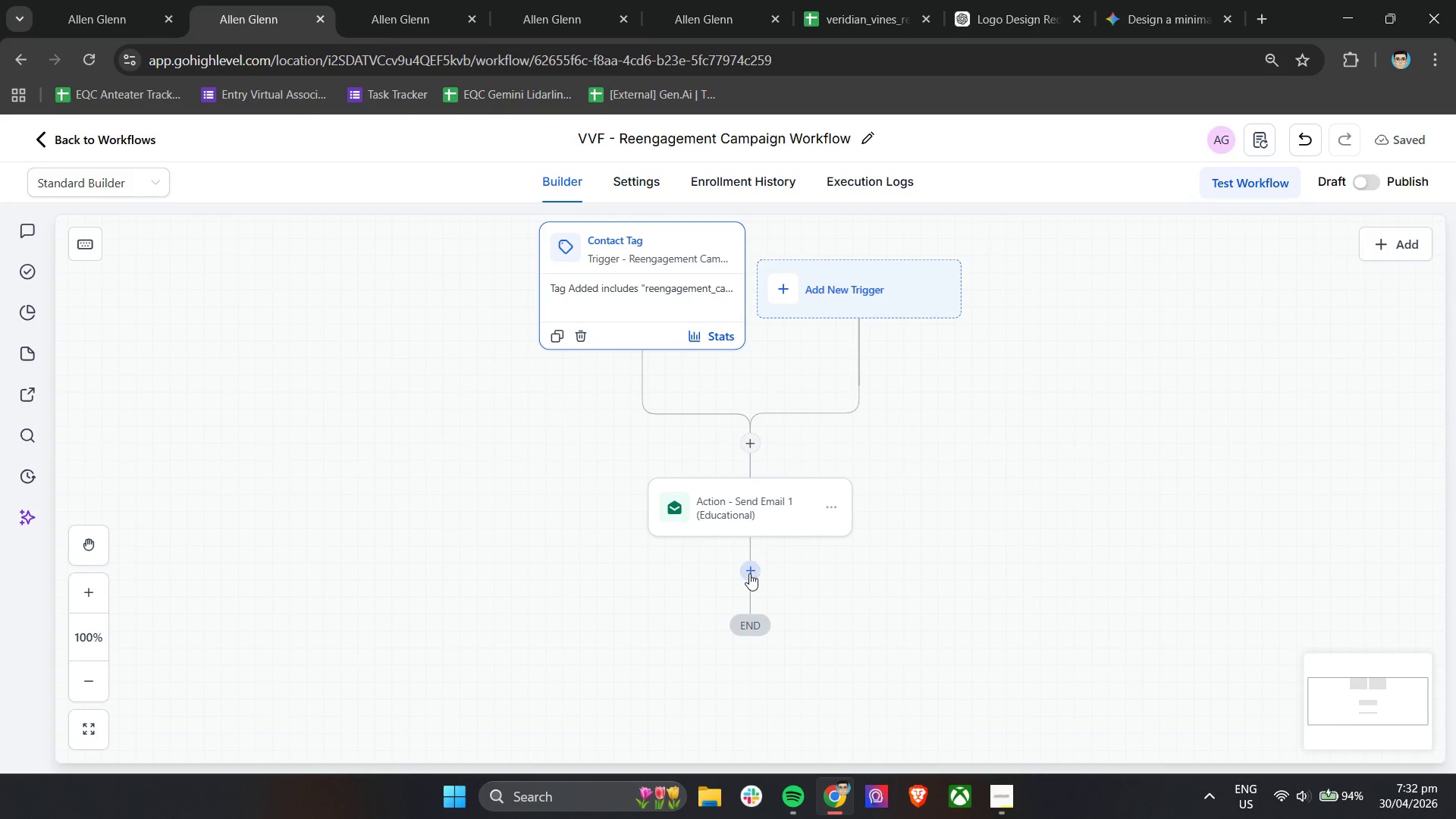 
type(wai)
 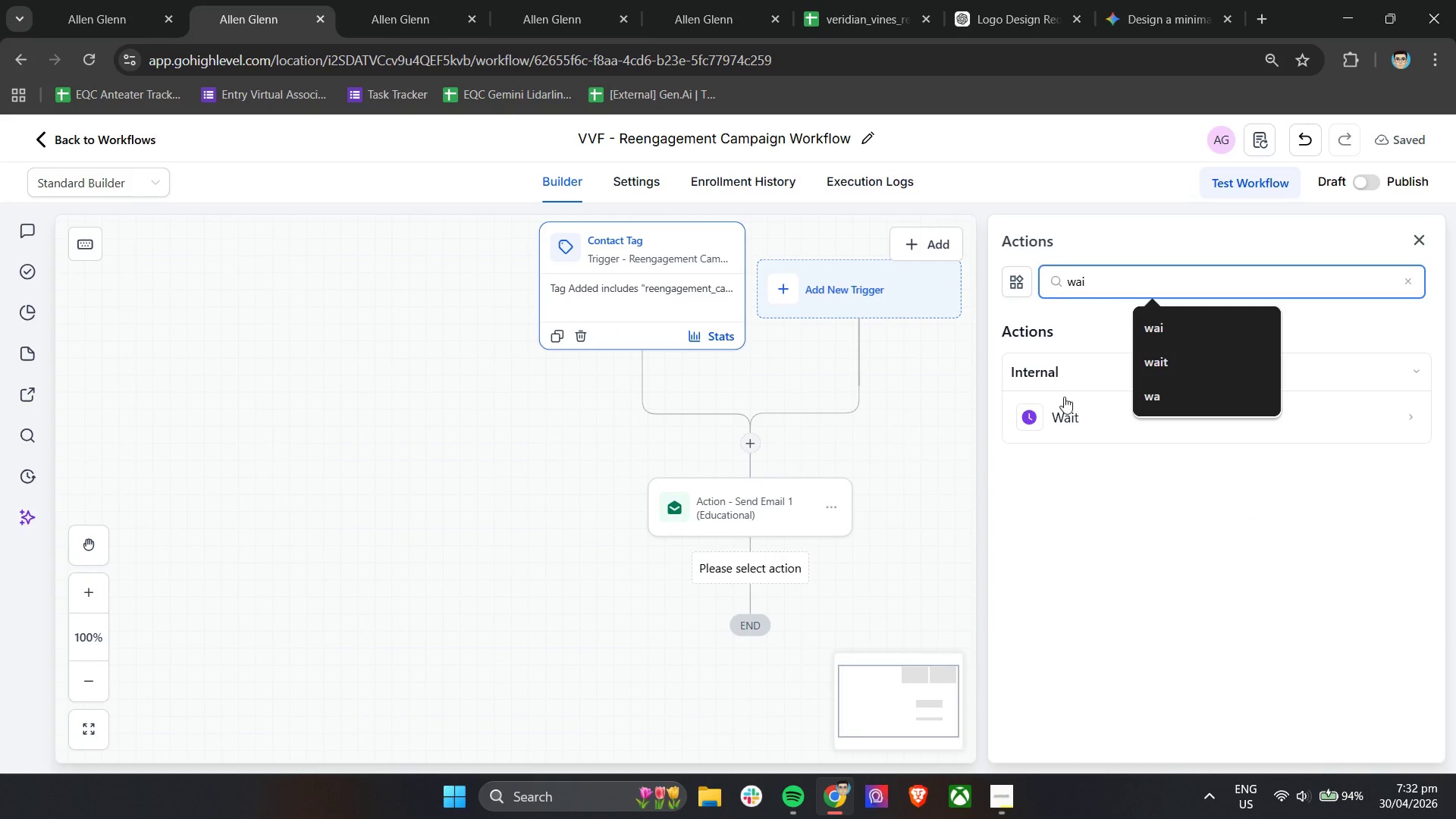 
left_click([1054, 413])
 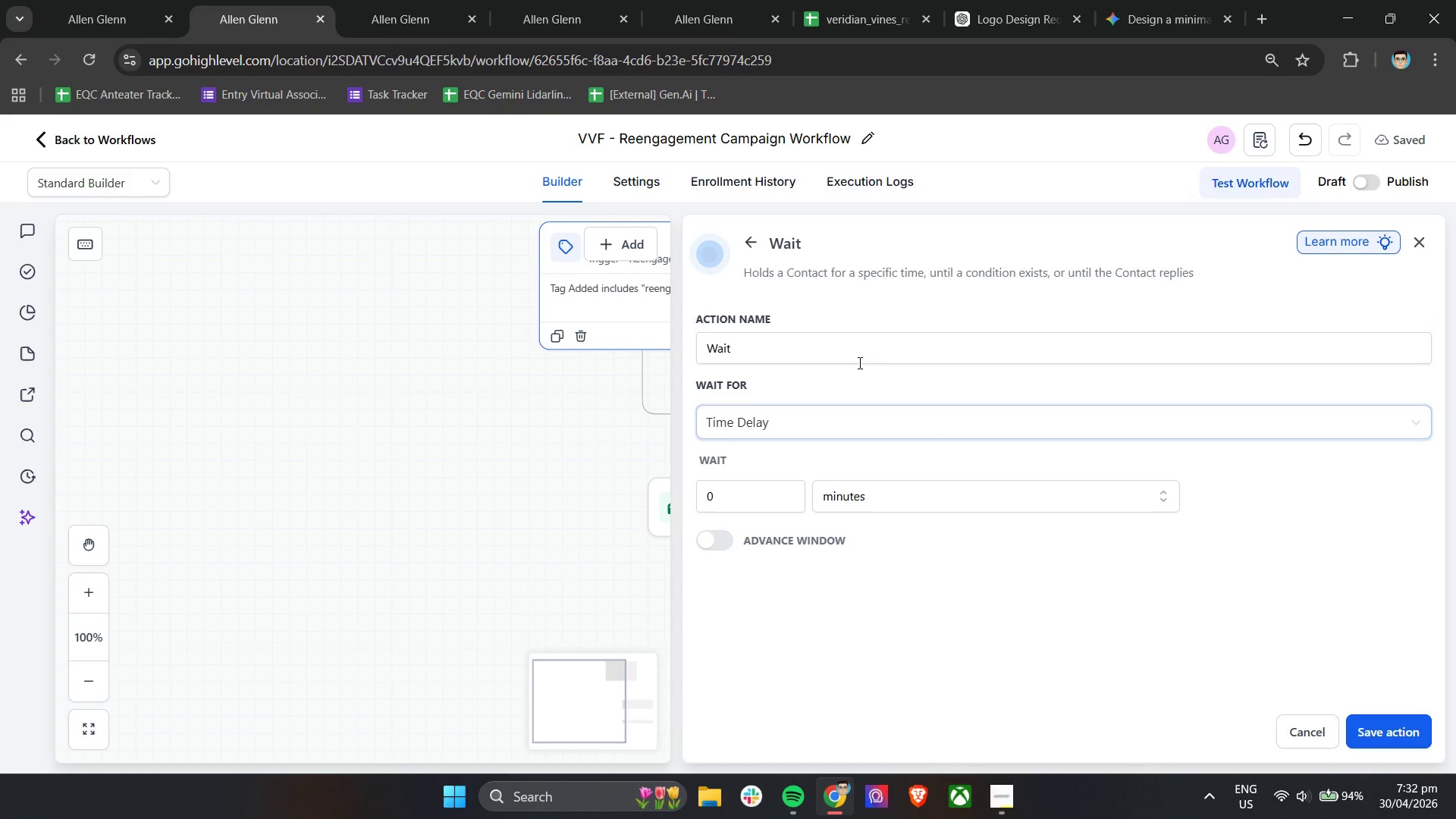 
double_click([861, 351])
 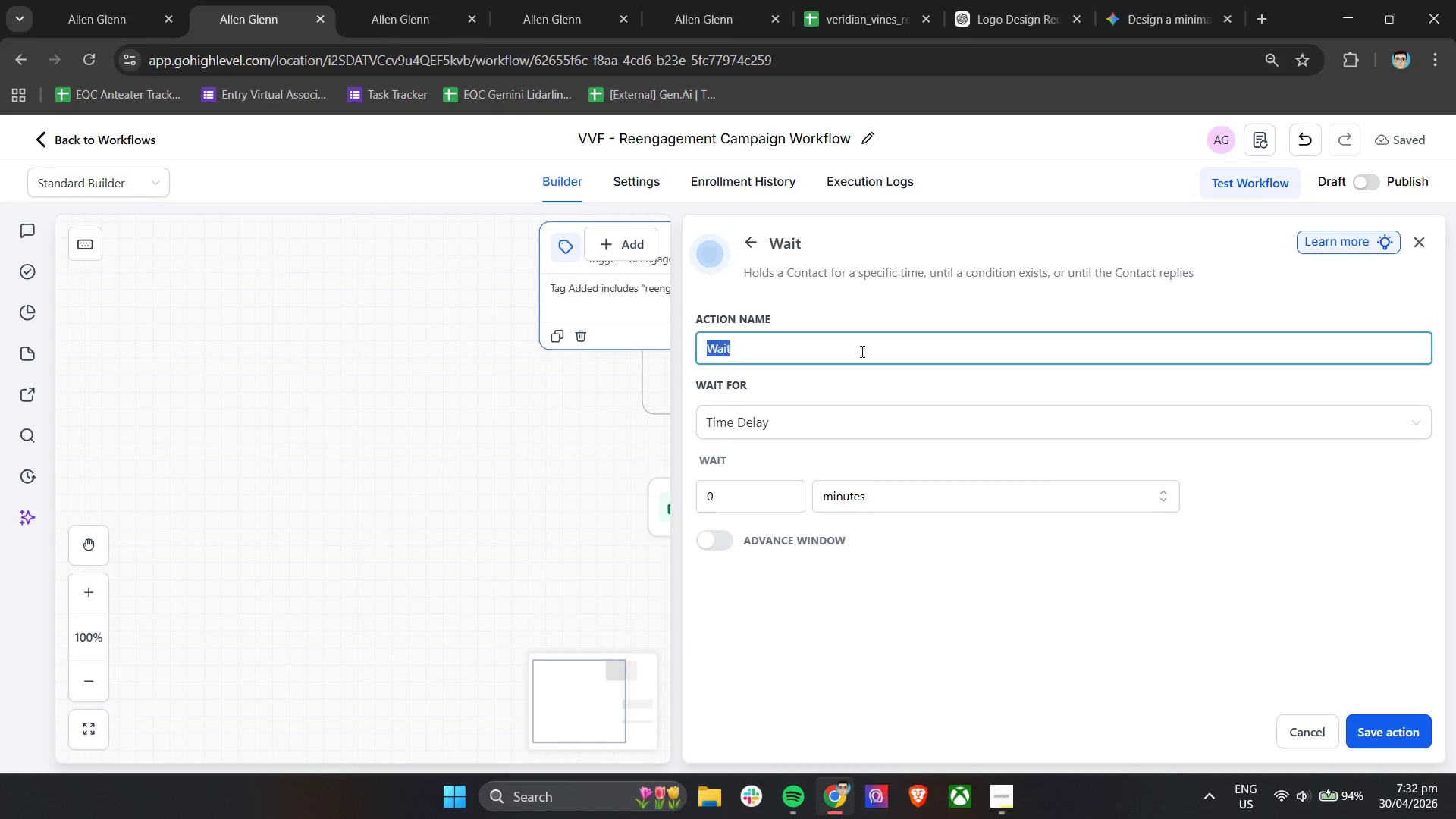 
triple_click([861, 351])
 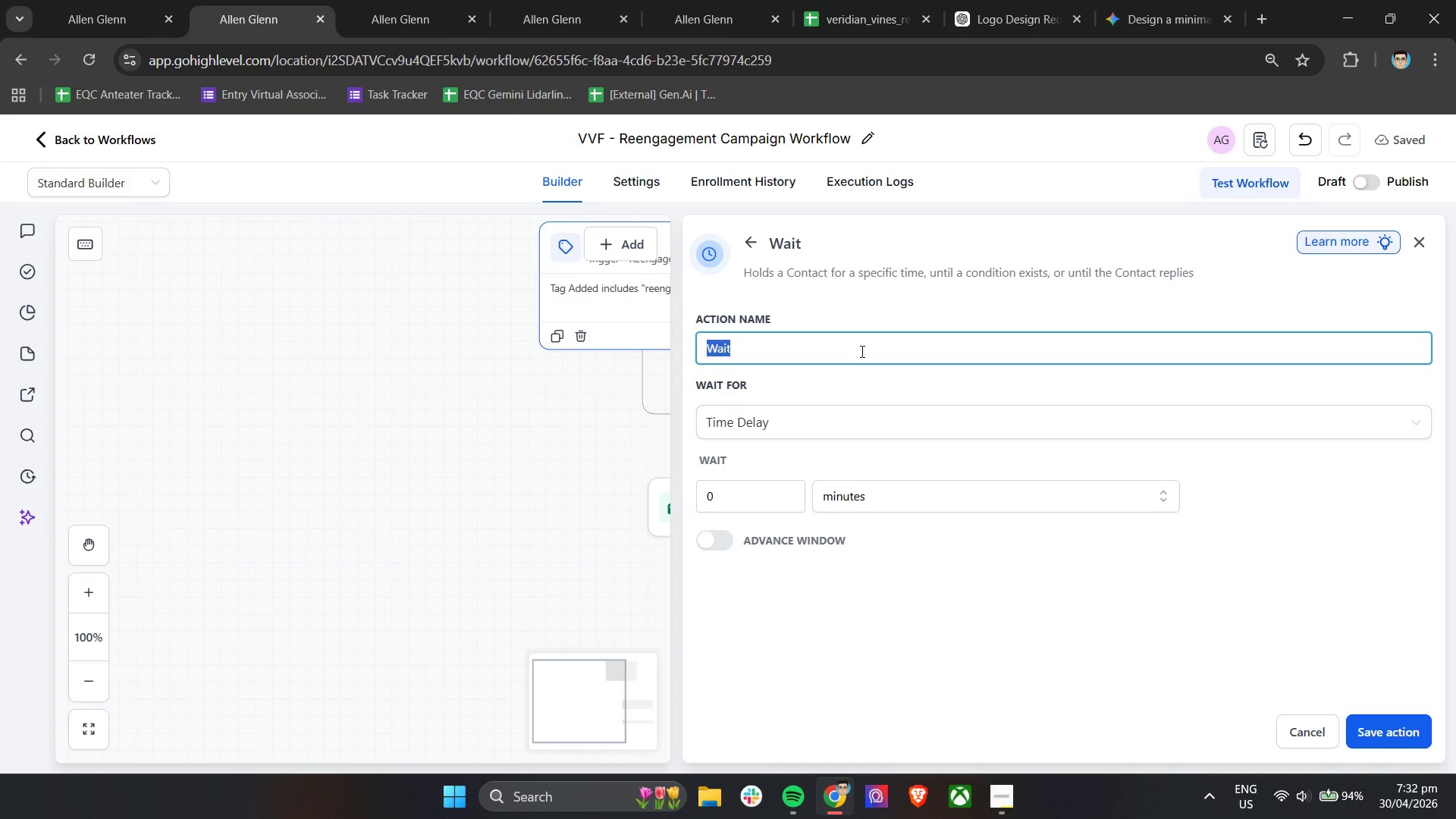 
type(Wait - 2 days before )
key(Backspace)
key(Backspace)
key(Backspace)
key(Backspace)
key(Backspace)
key(Backspace)
key(Backspace)
key(Backspace)
key(Backspace)
key(Backspace)
key(Backspace)
key(Backspace)
type(Days Before Email 2)
 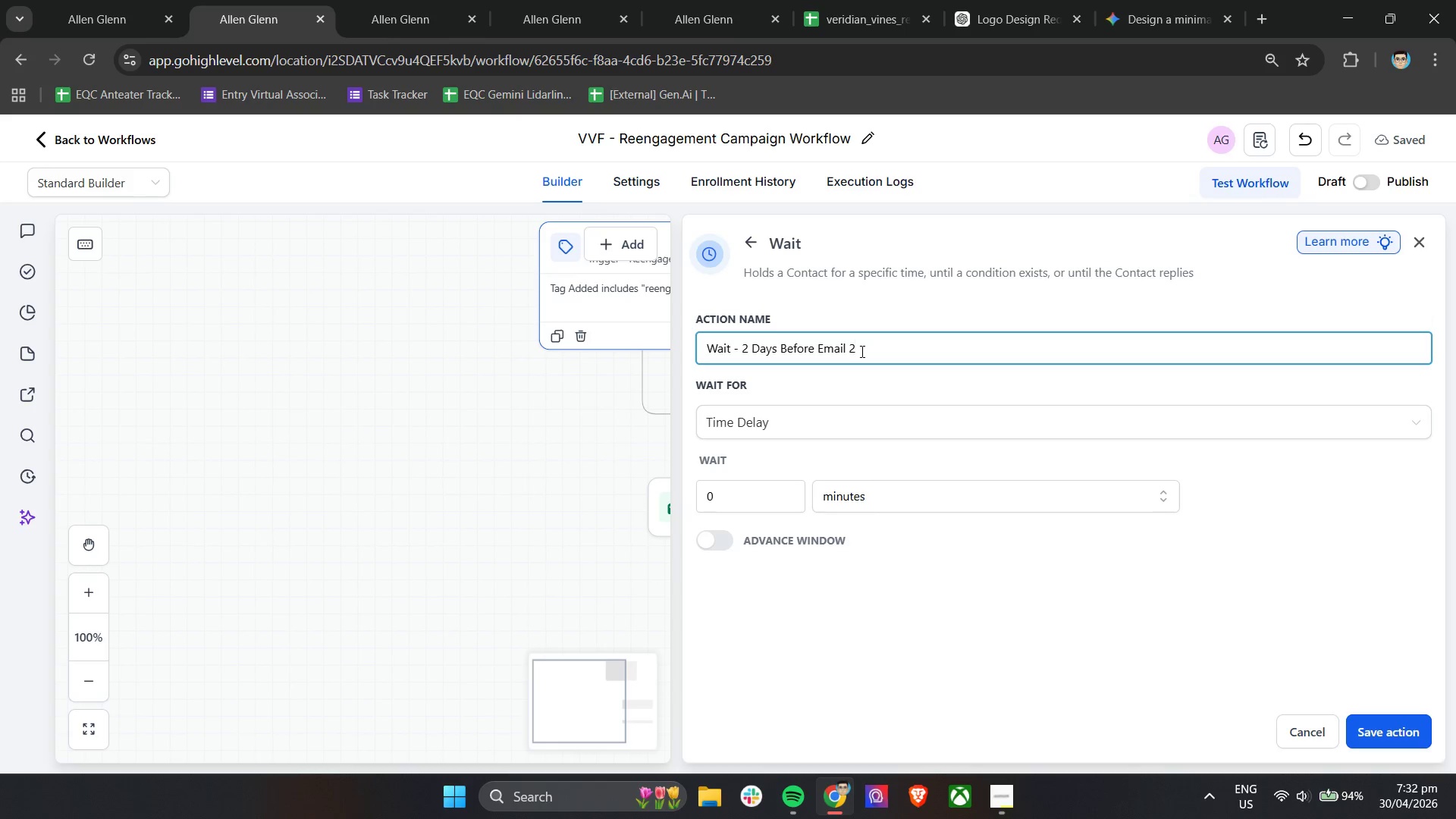 
left_click([769, 421])
 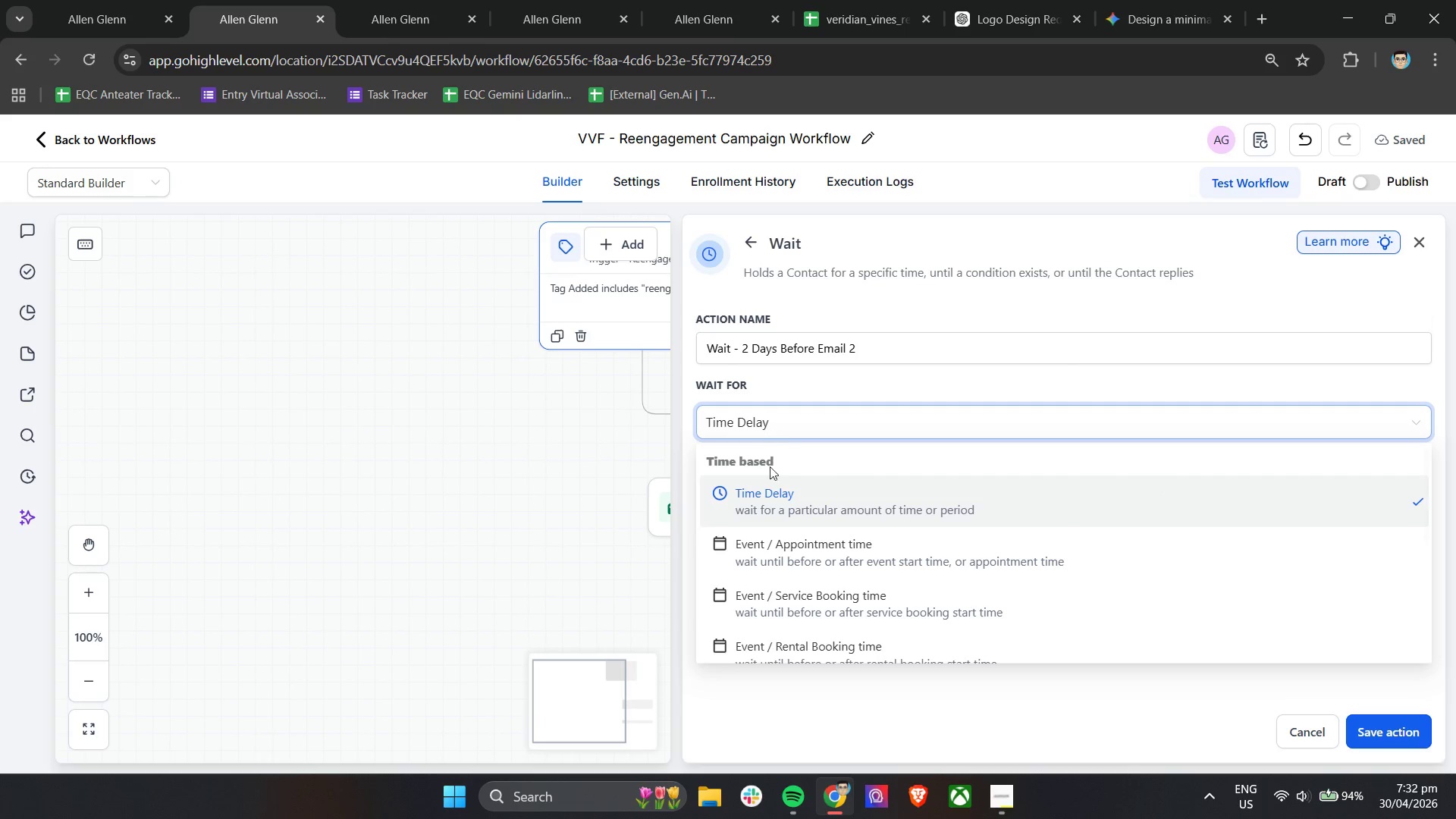 
left_click([773, 504])
 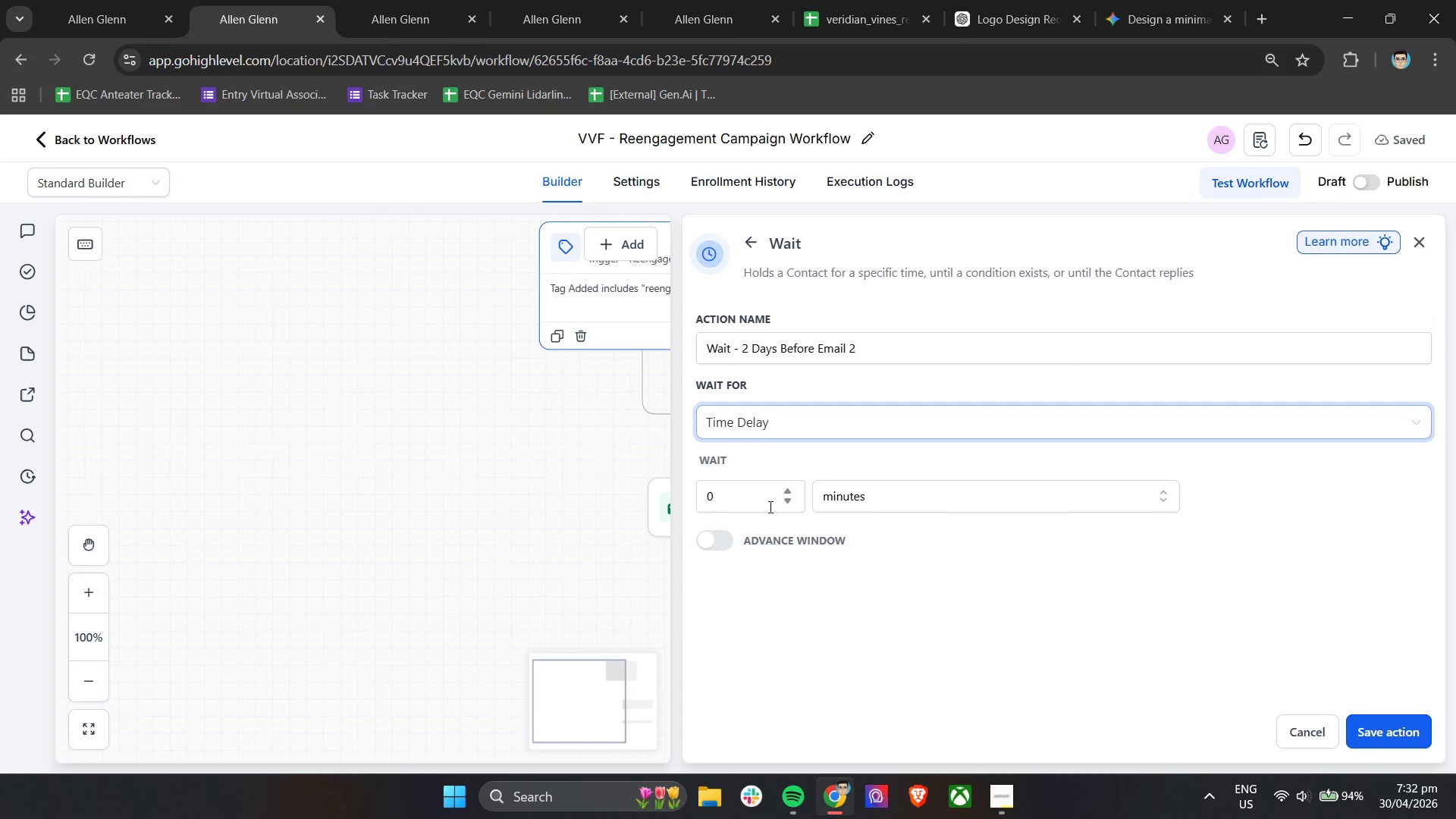 
left_click_drag(start_coordinate=[767, 498], to_coordinate=[687, 504])
 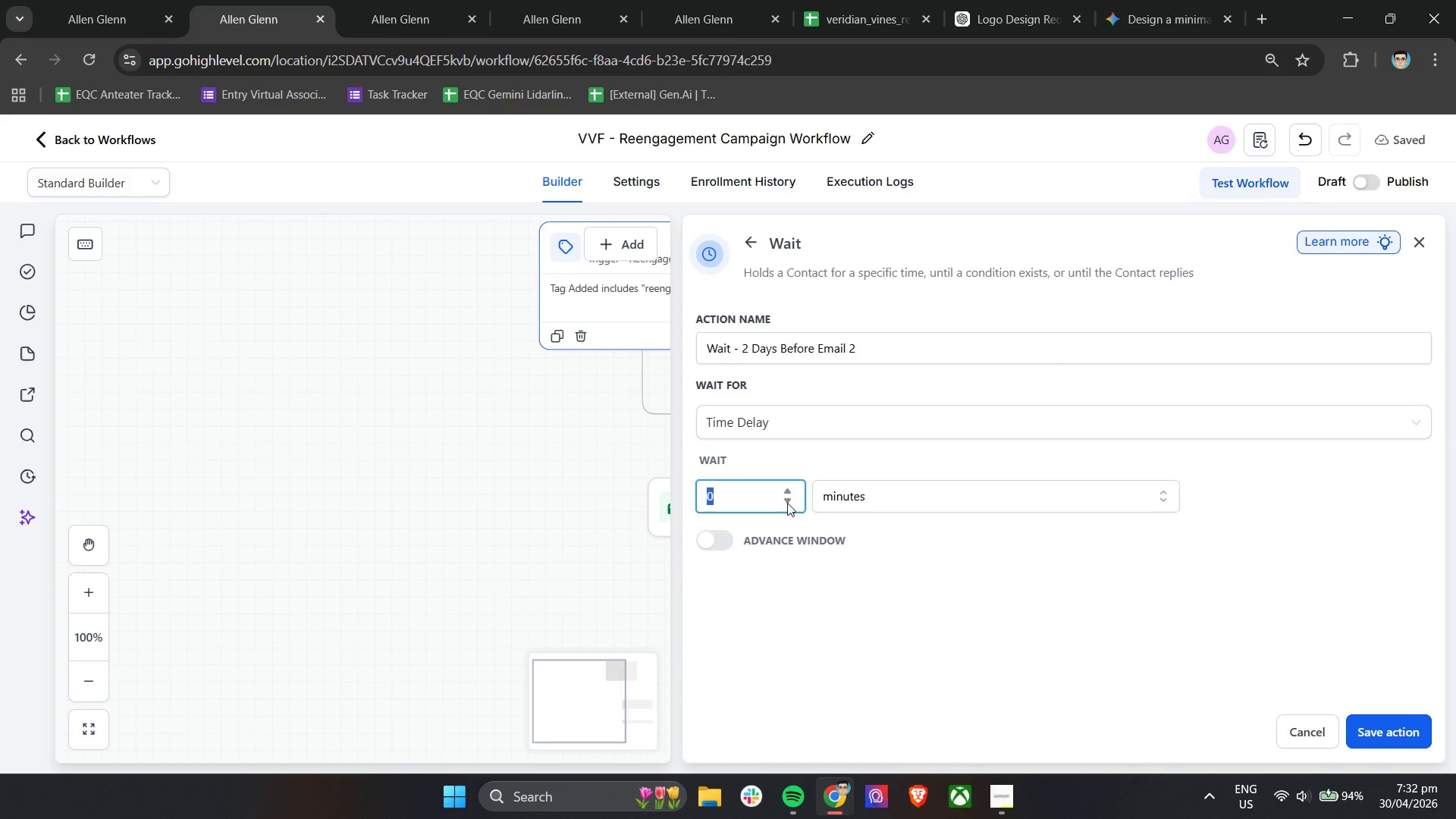 
key(2)
 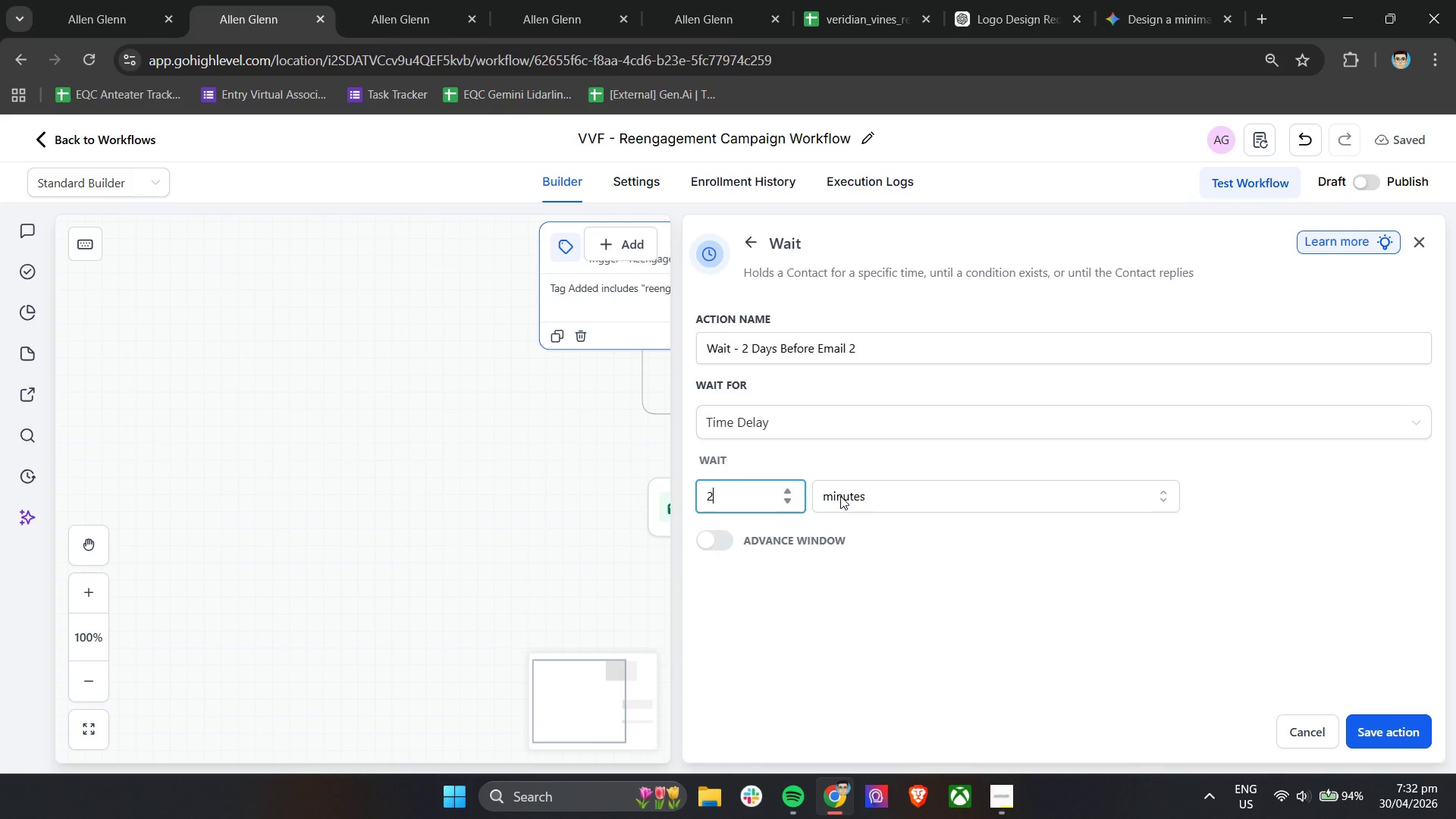 
left_click([842, 496])
 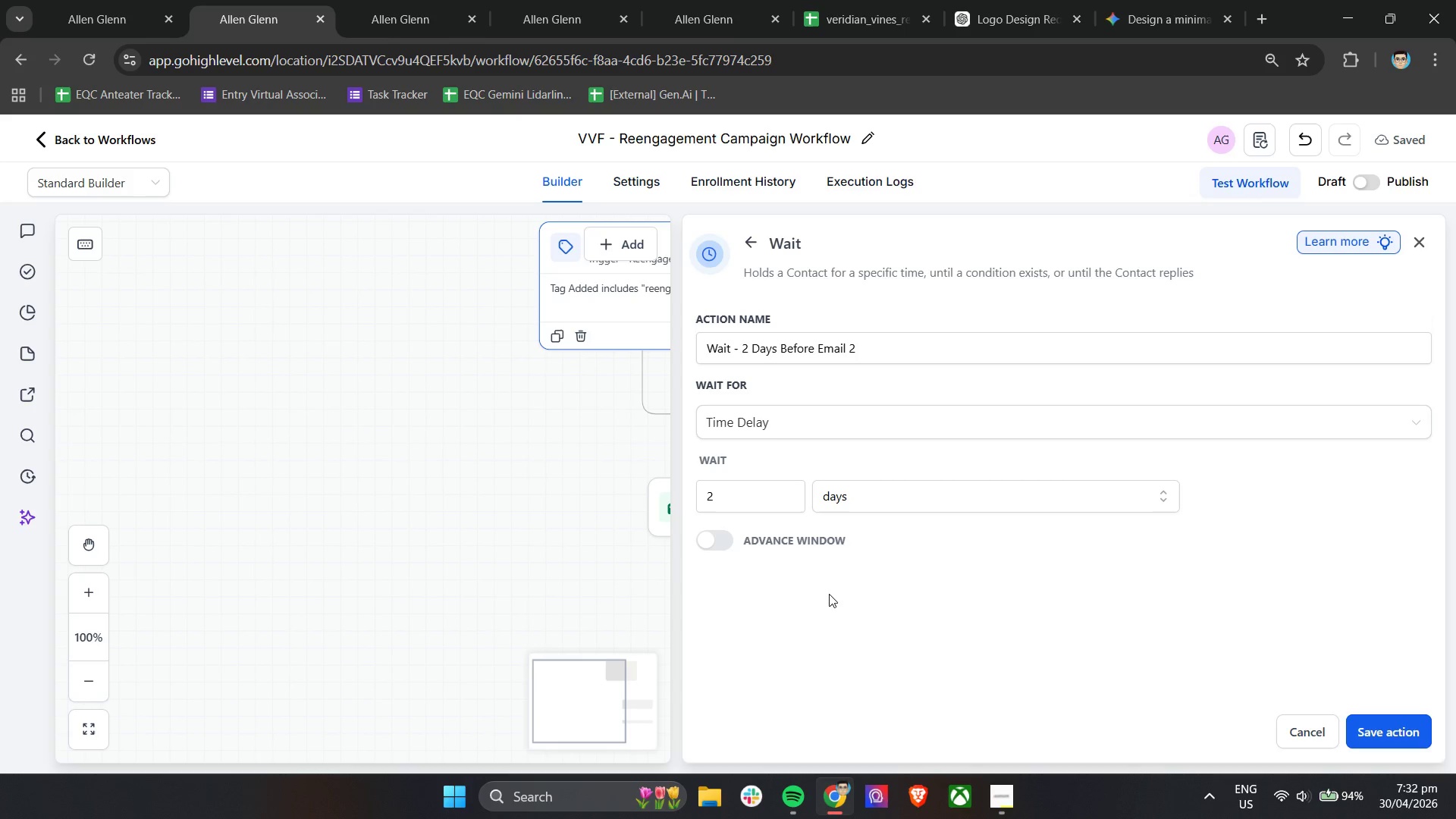 
double_click([805, 585])
 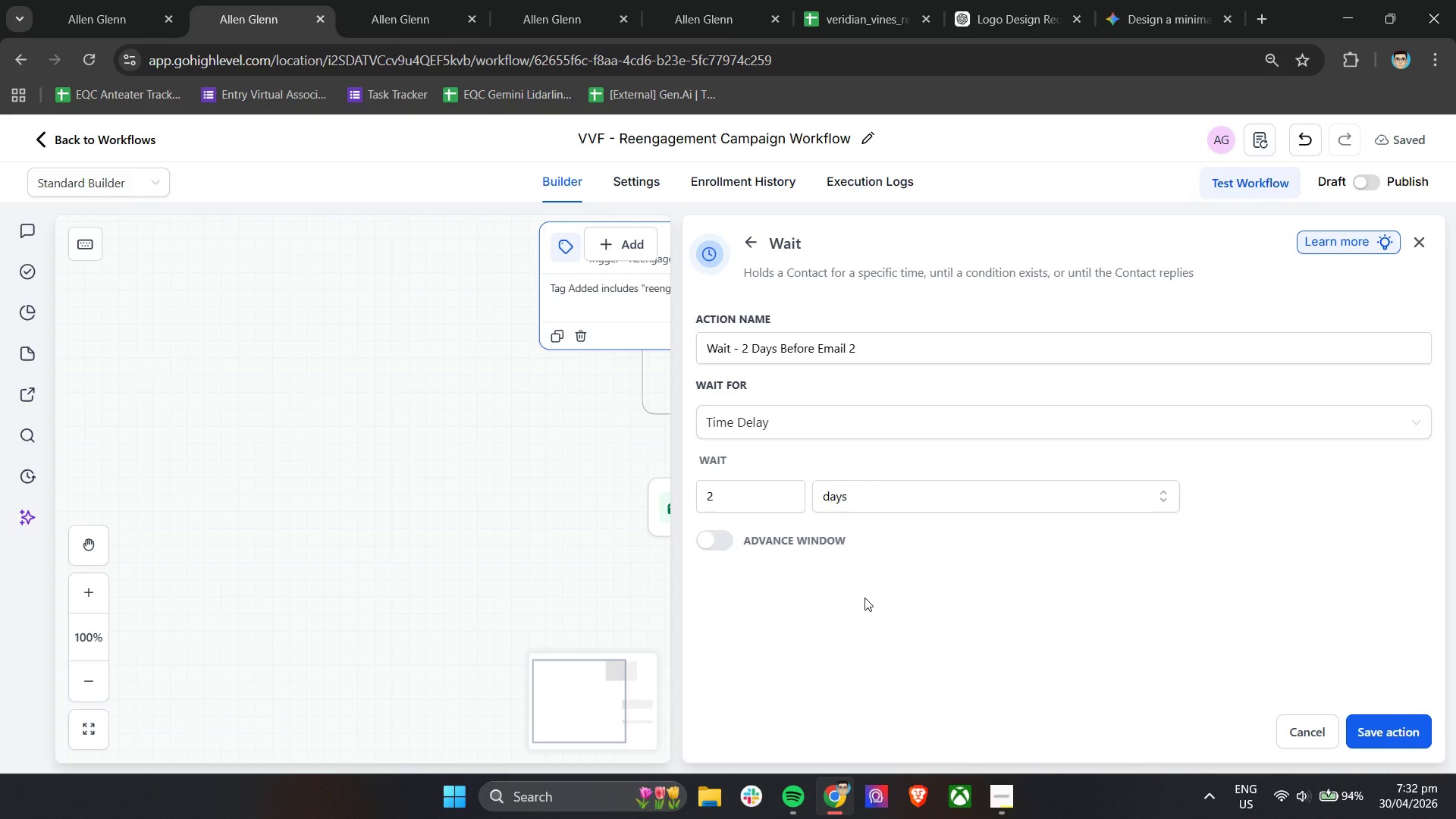 
wait(12.12)
 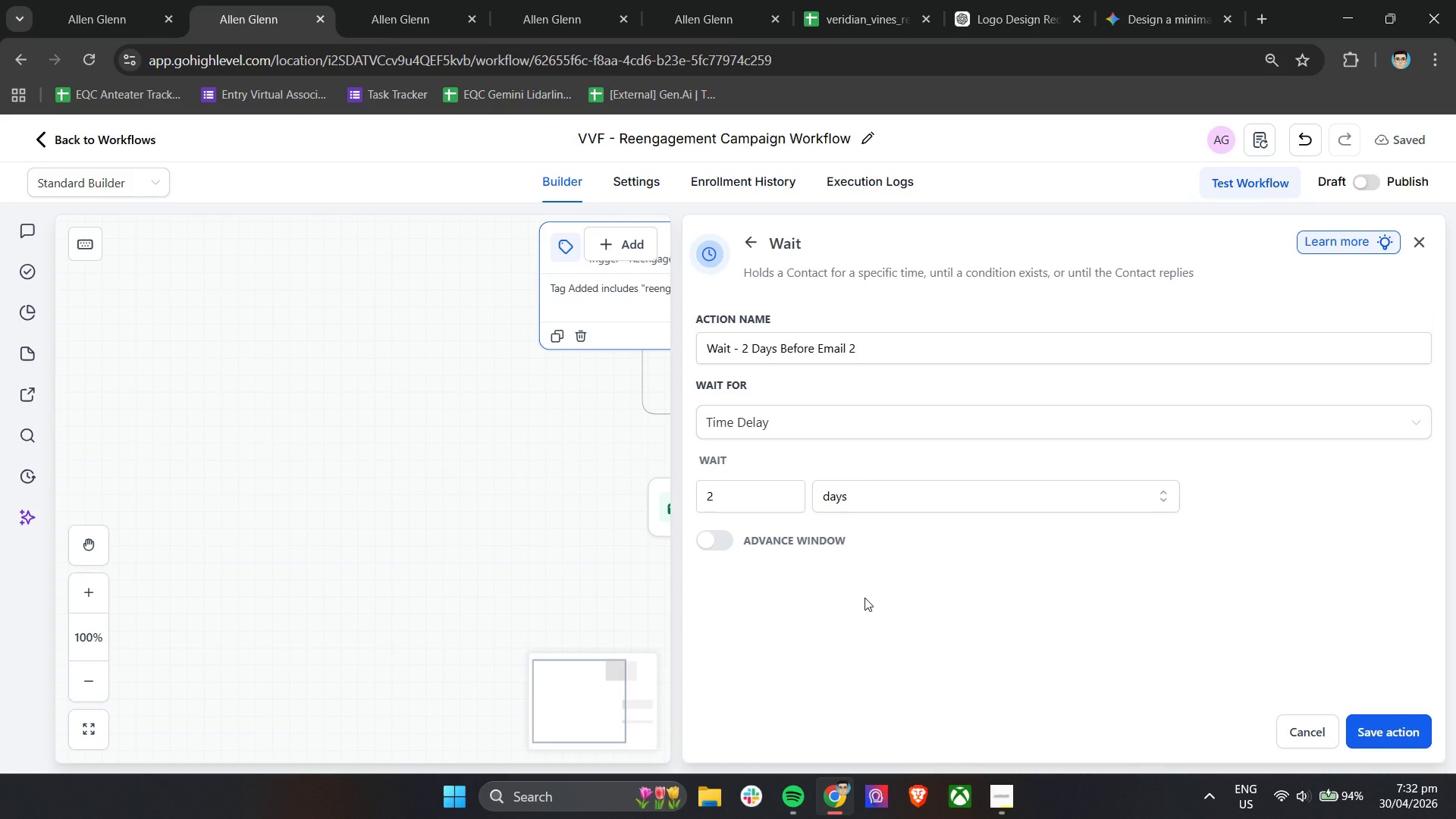 
left_click([1378, 733])
 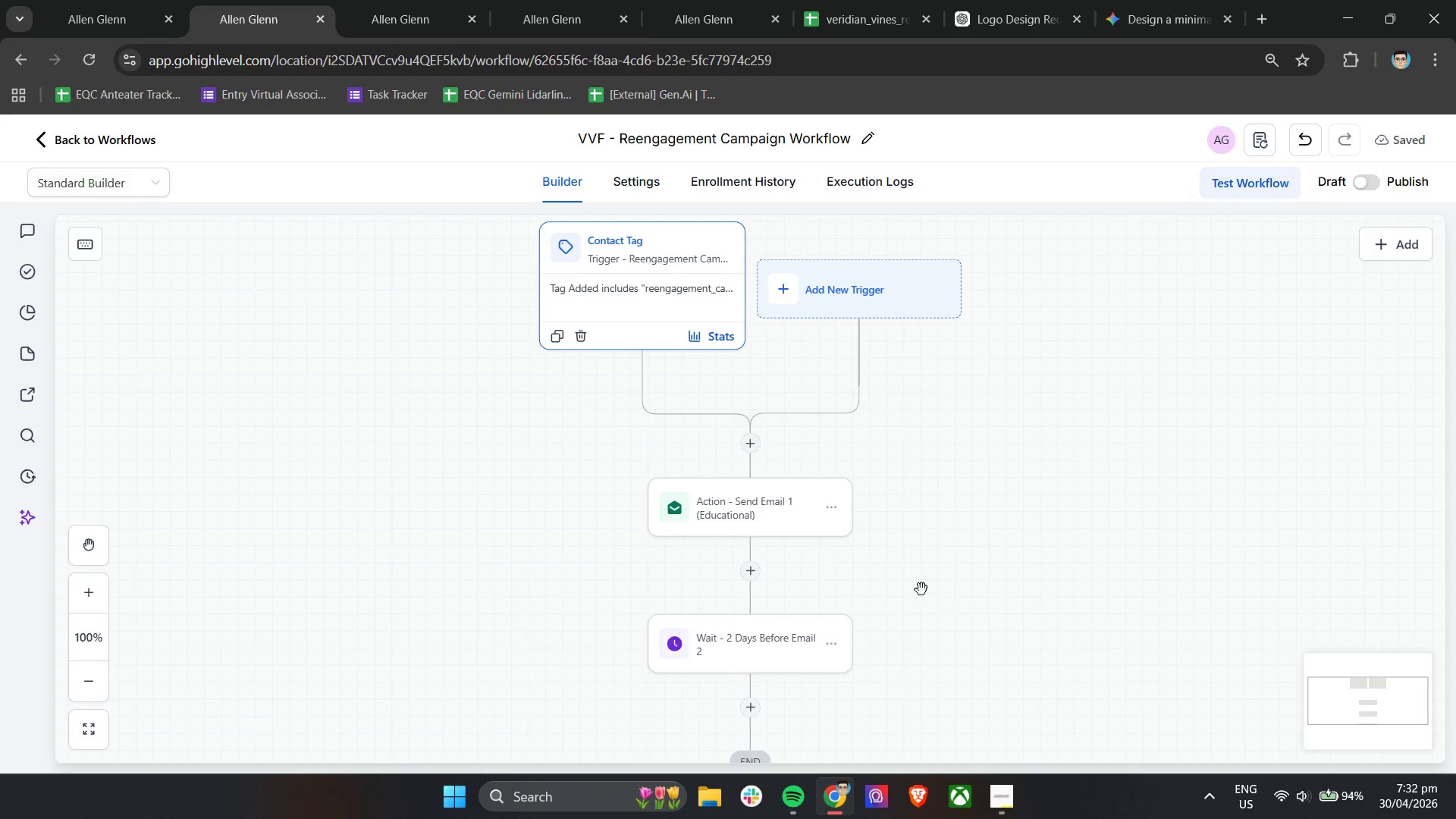 
left_click([748, 565])
 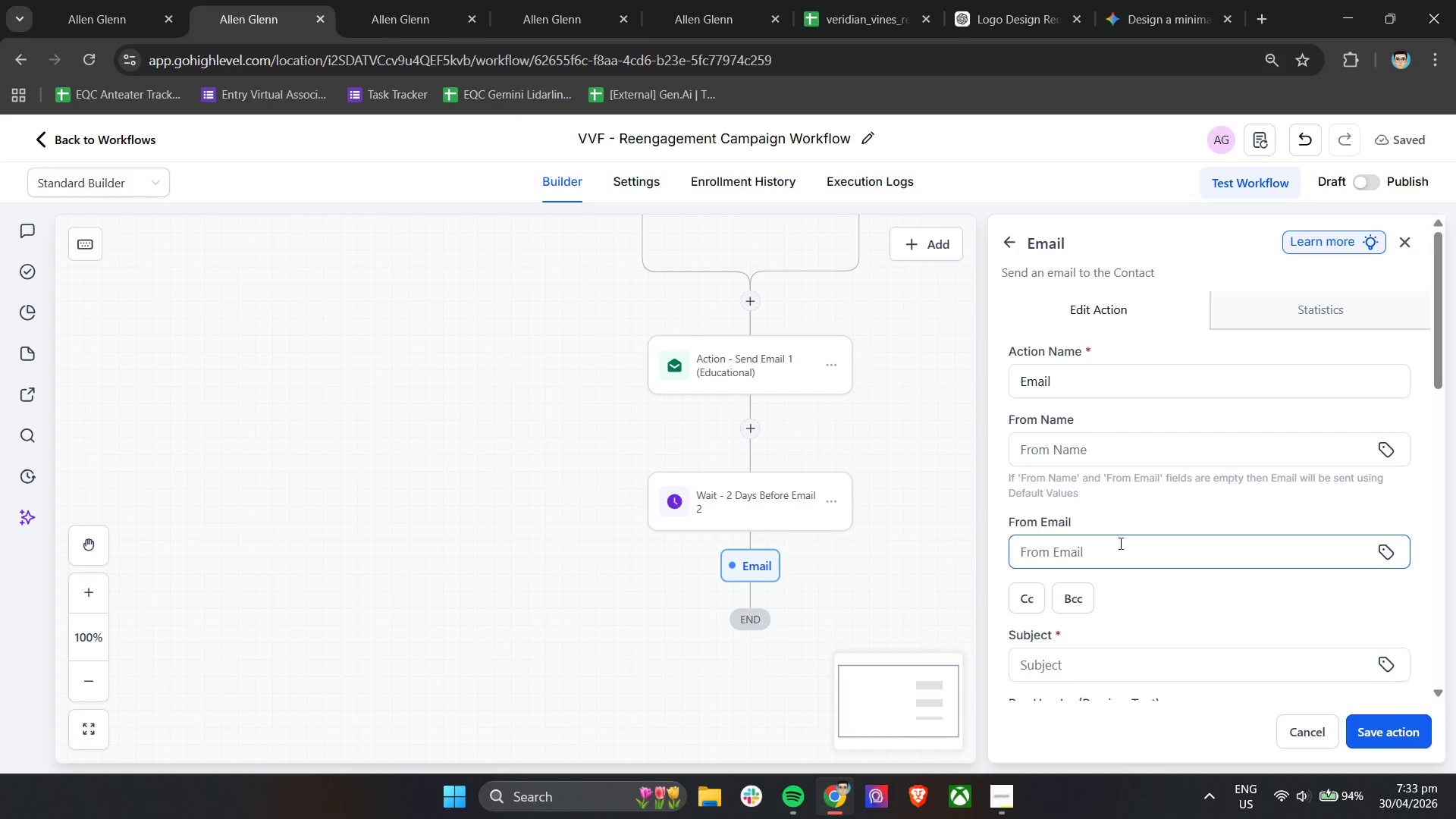 
scroll: coordinate [899, 589], scroll_direction: down, amount: 3.0
 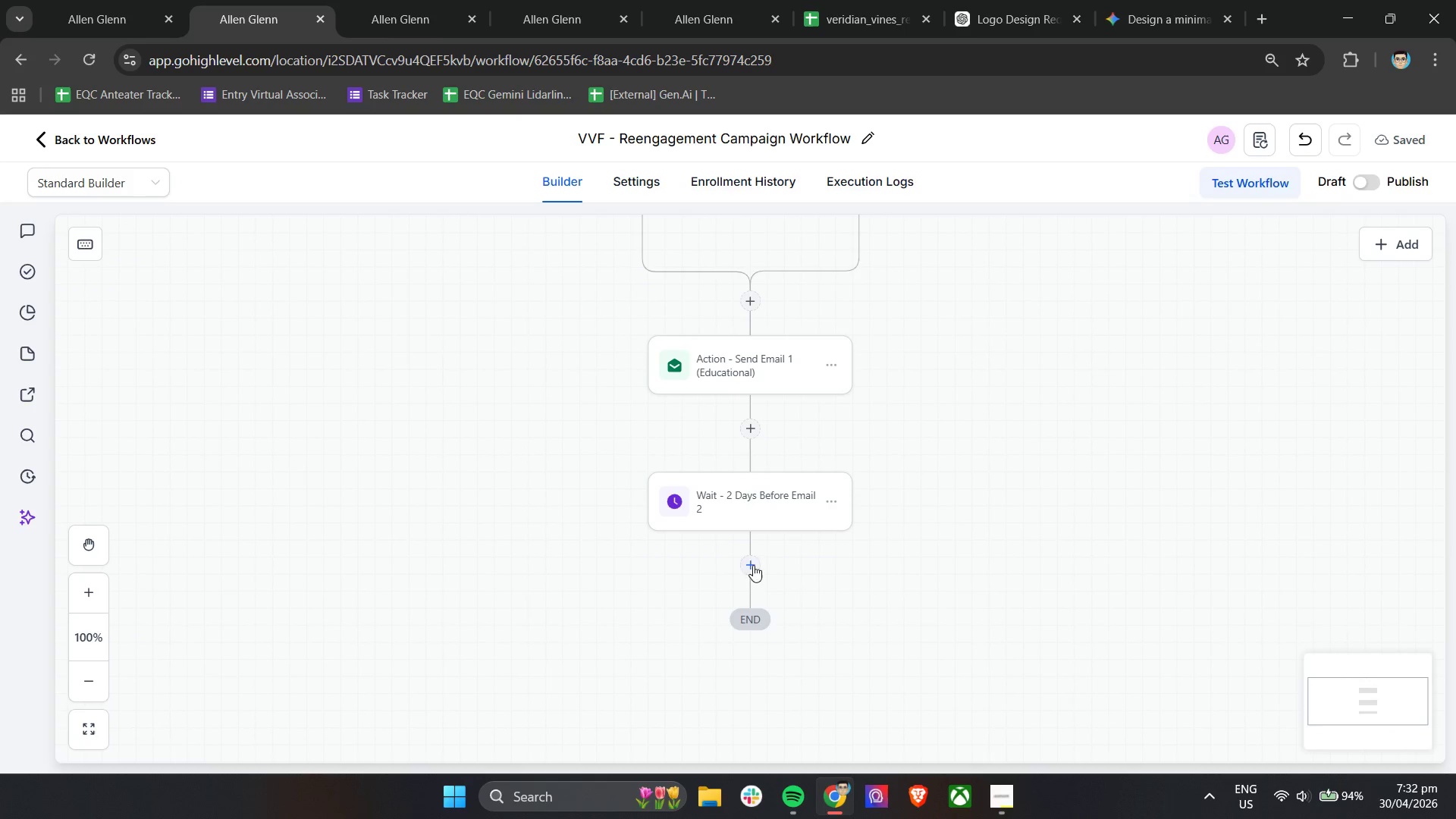 
wait(27.62)
 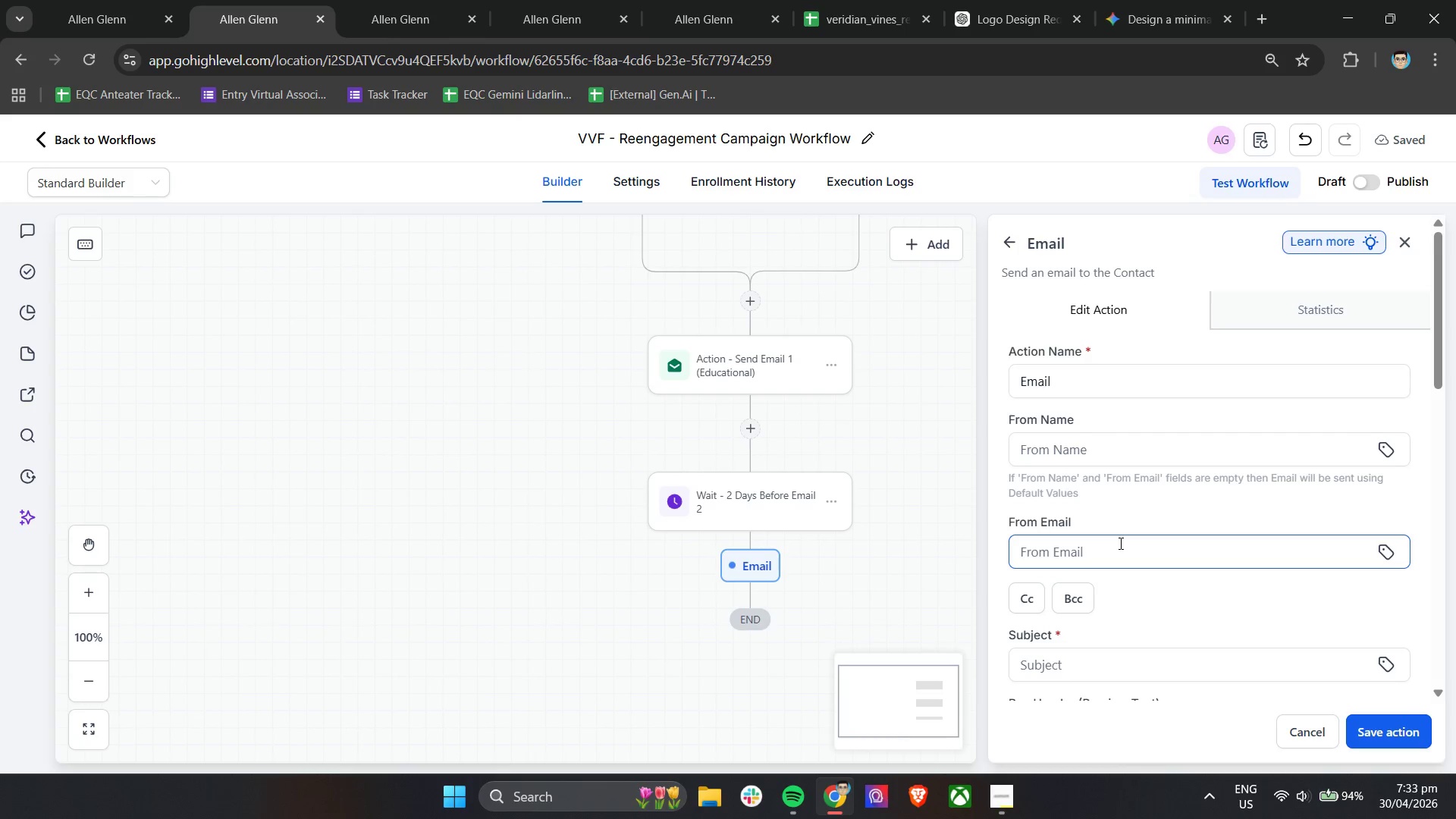 
double_click([1090, 366])
 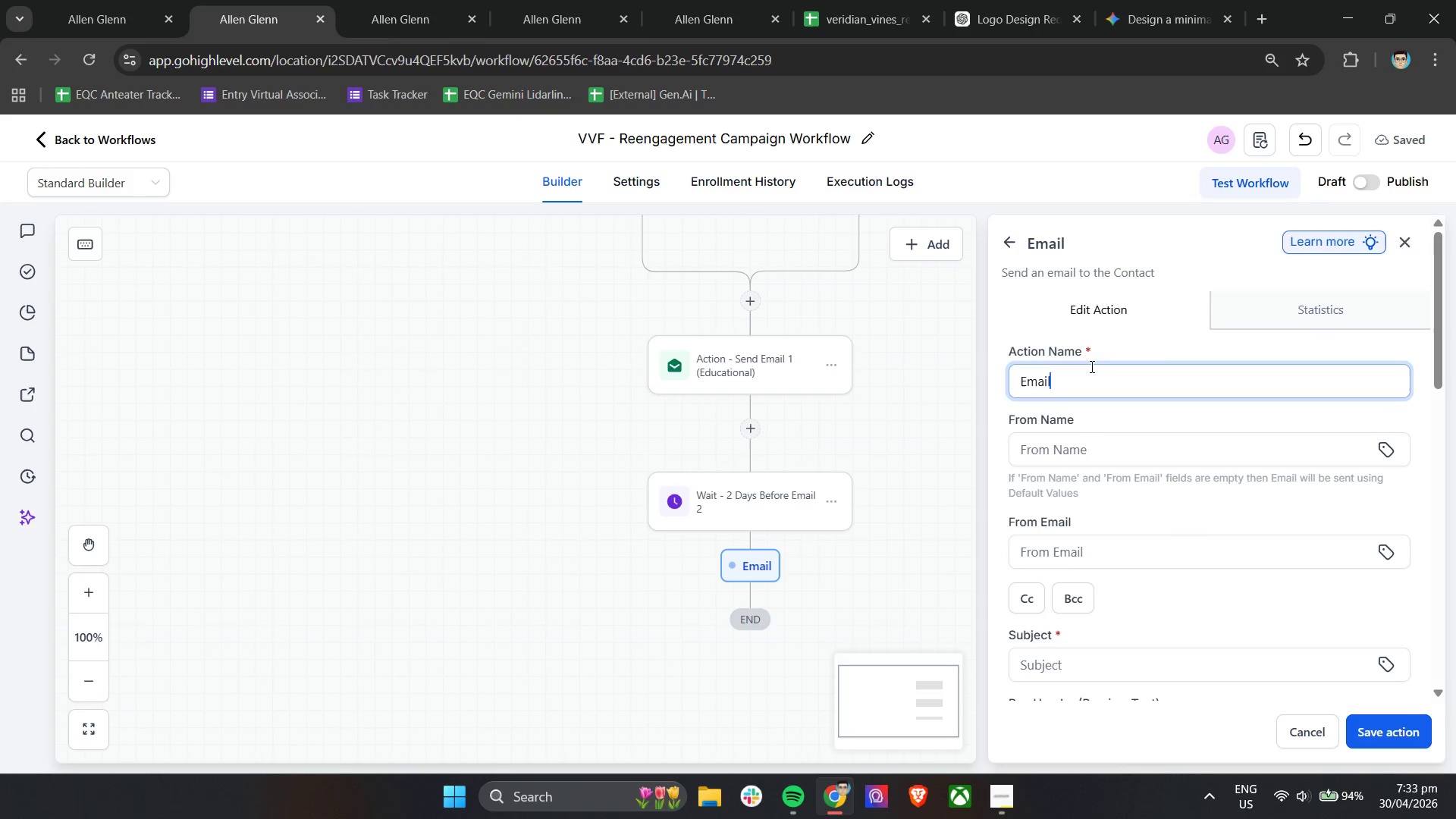 
triple_click([1090, 366])
 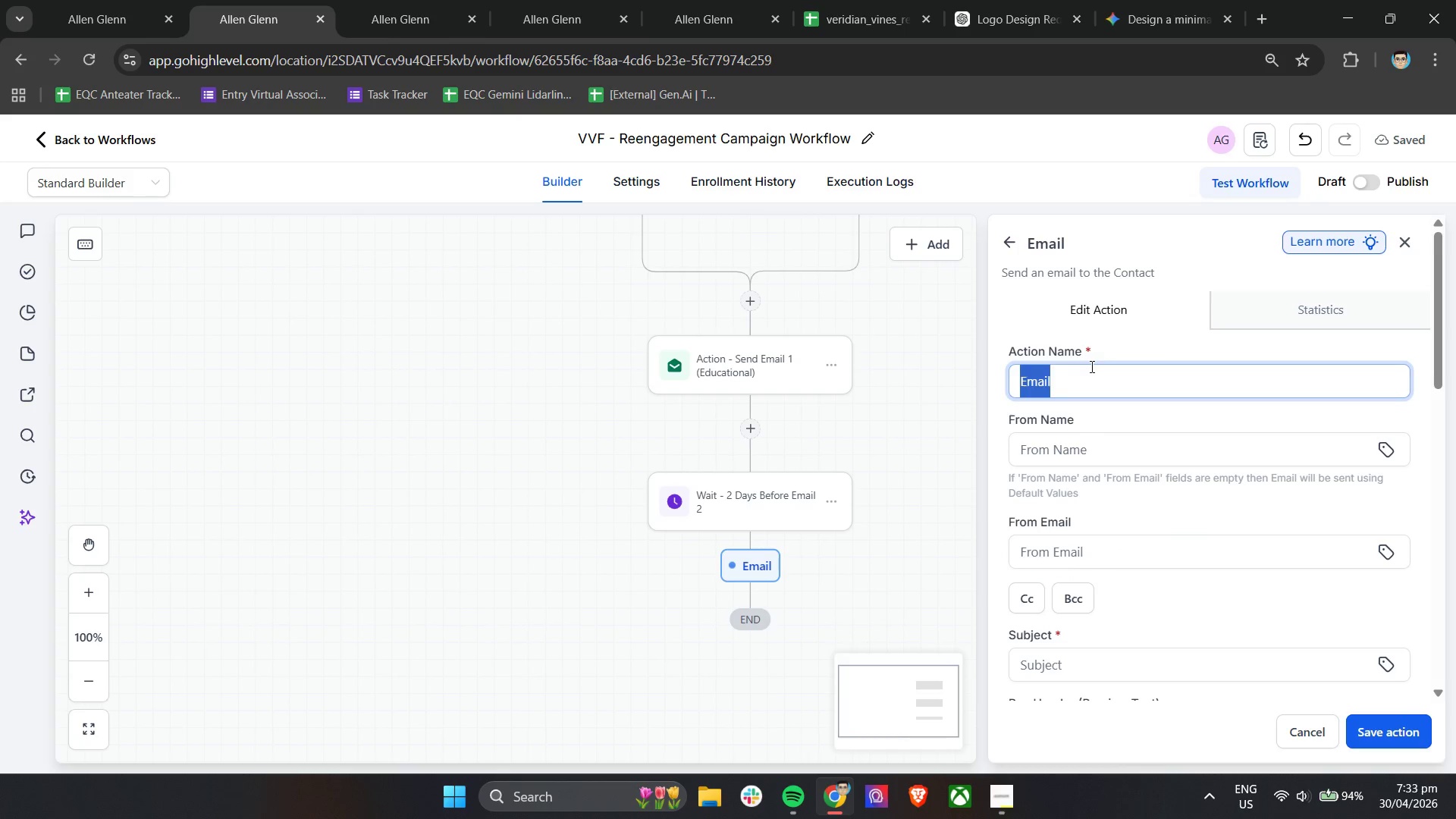 
type(ction - )
 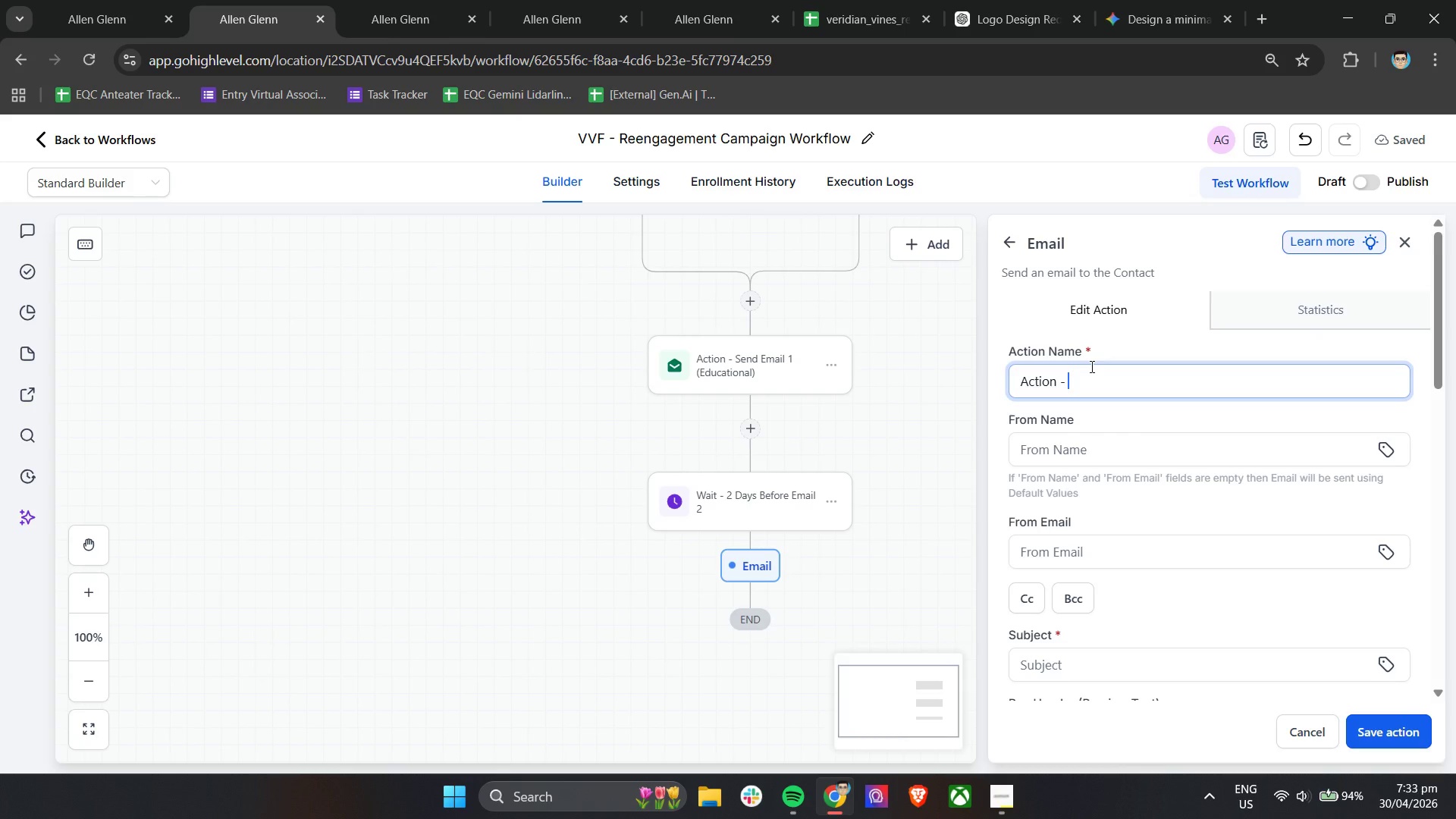 
hold_key(key=A, duration=0.31)
 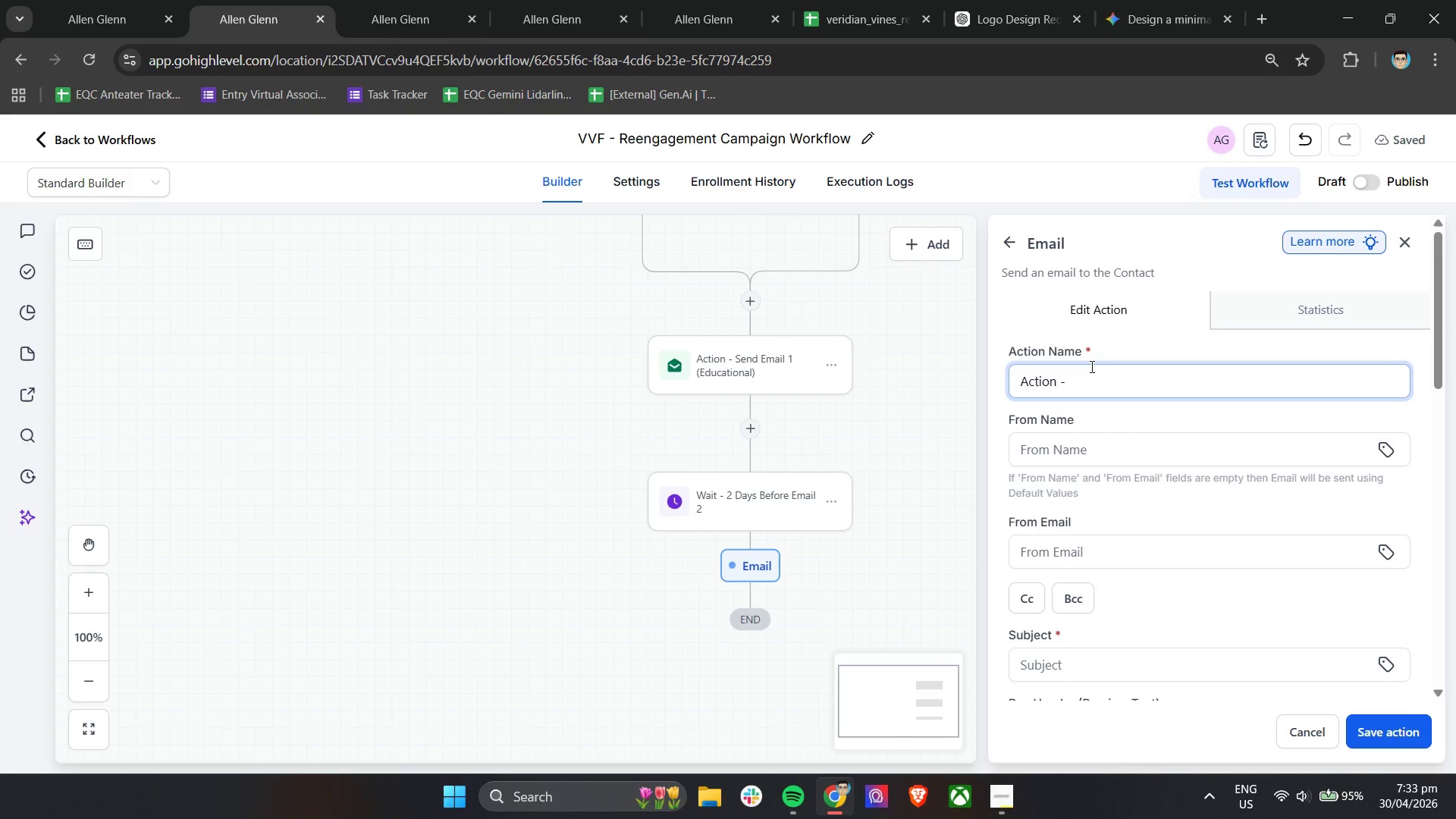 
wait(27.83)
 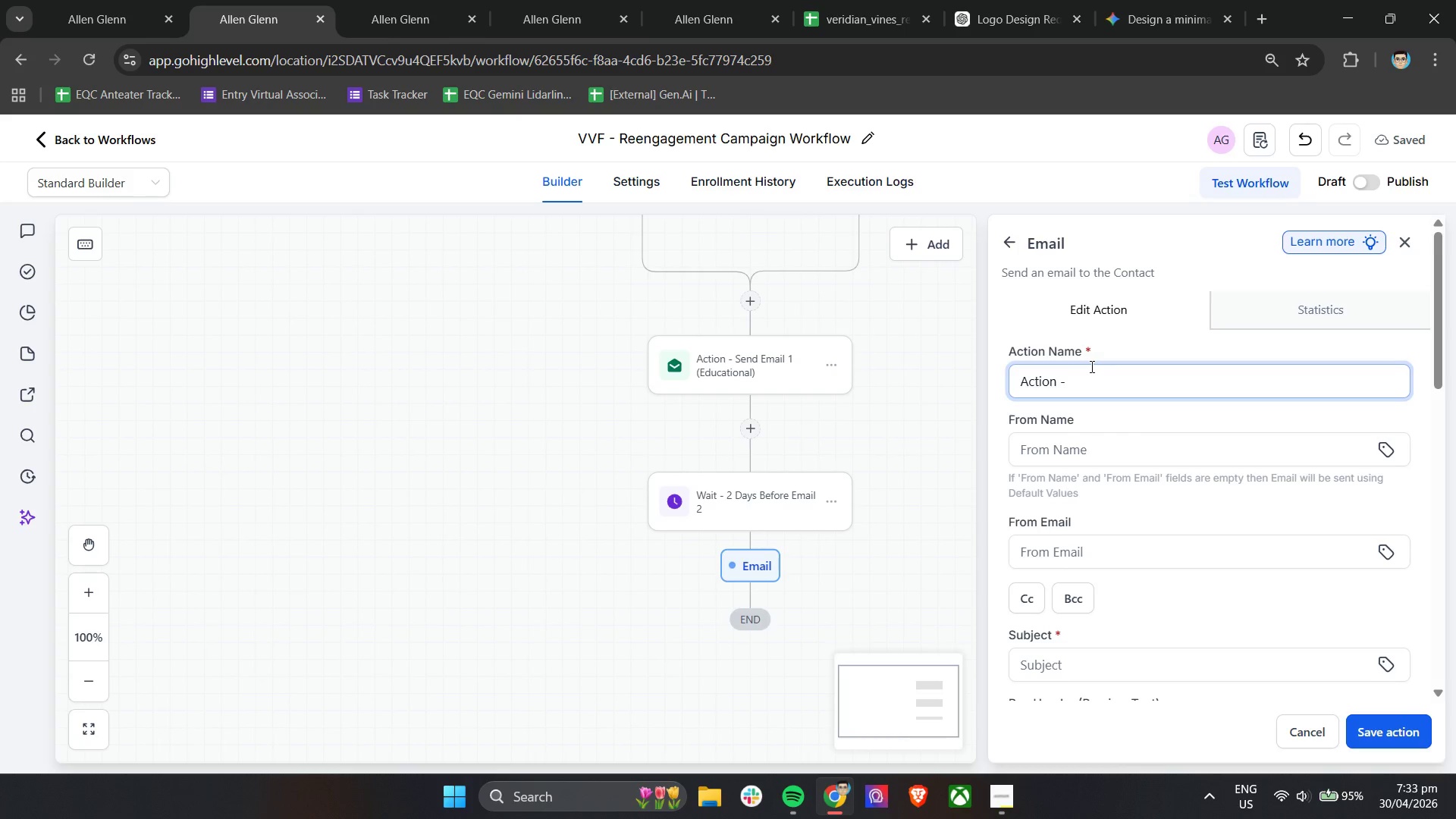 
type(Send Email 2 (Social Proof))
 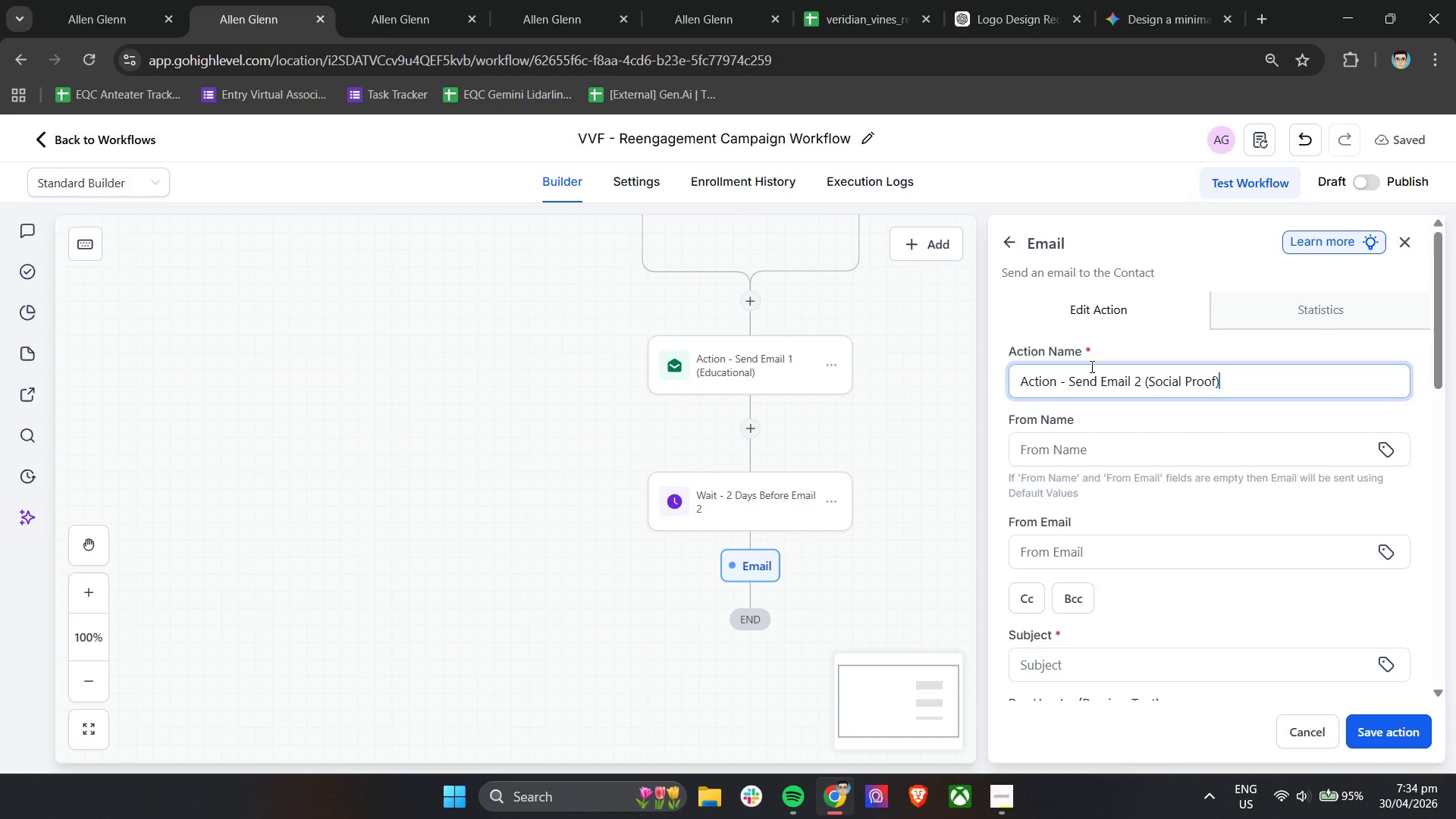 
left_click([1099, 439])
 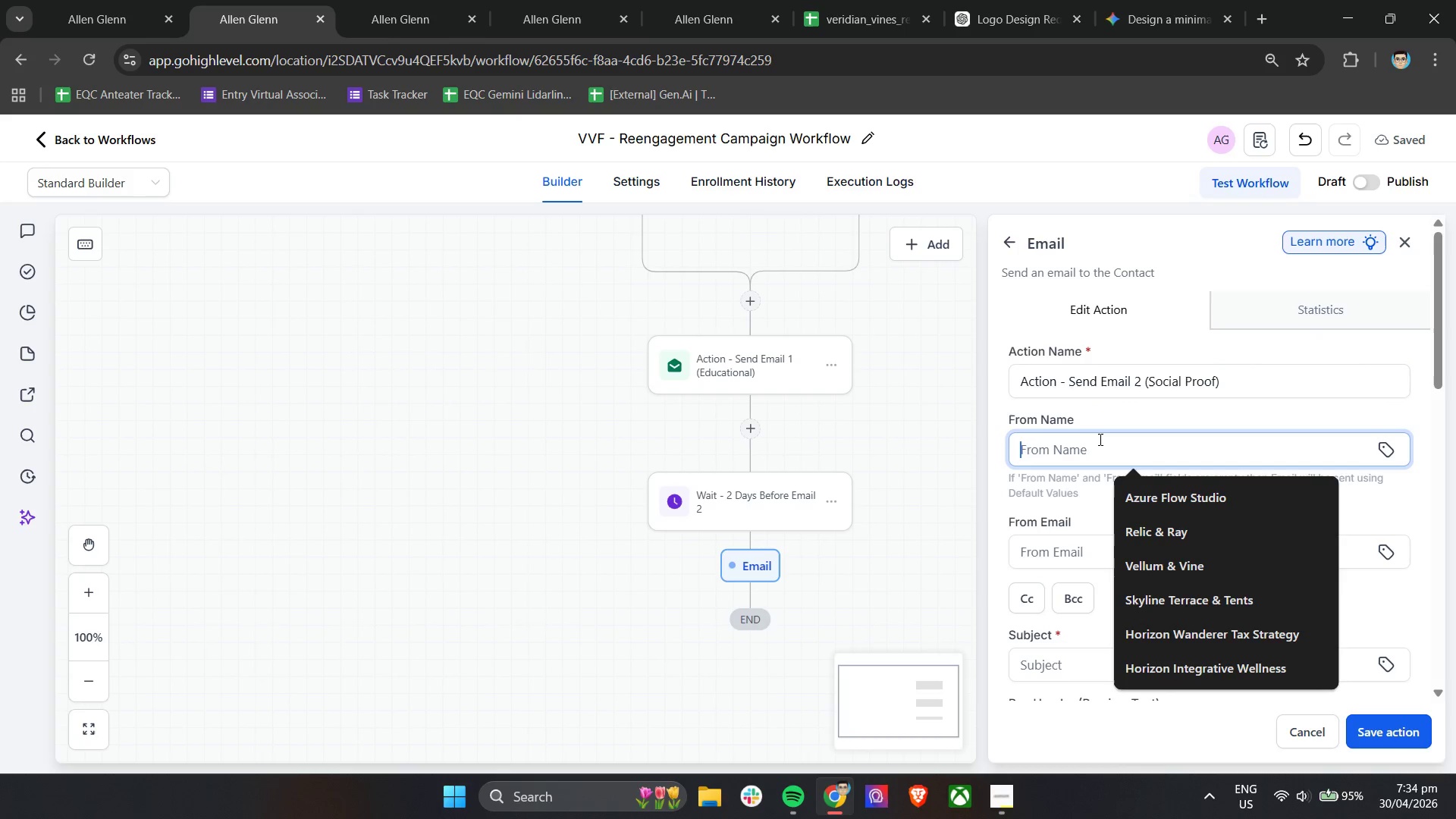 
type(ve)
 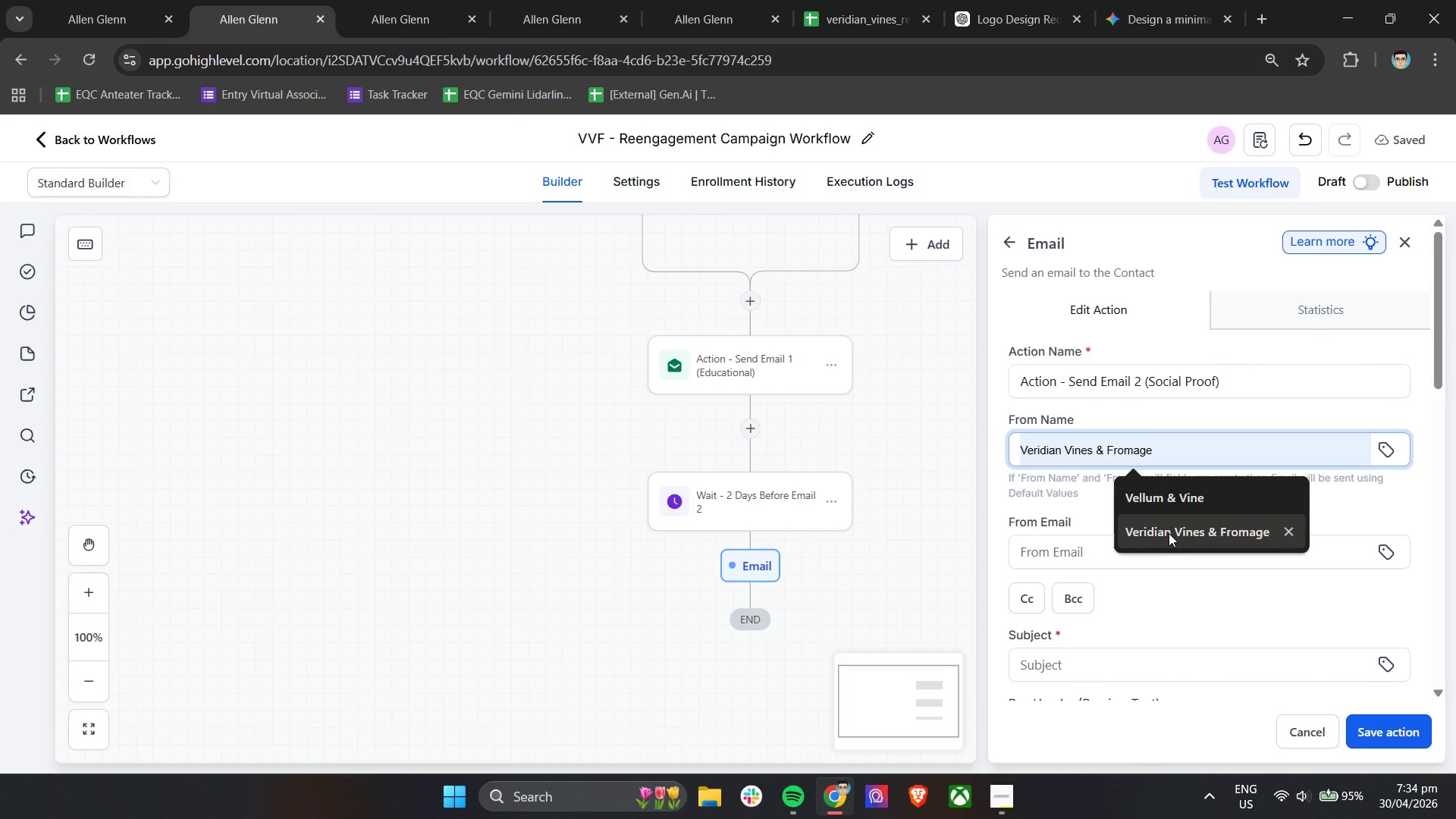 
double_click([1099, 556])
 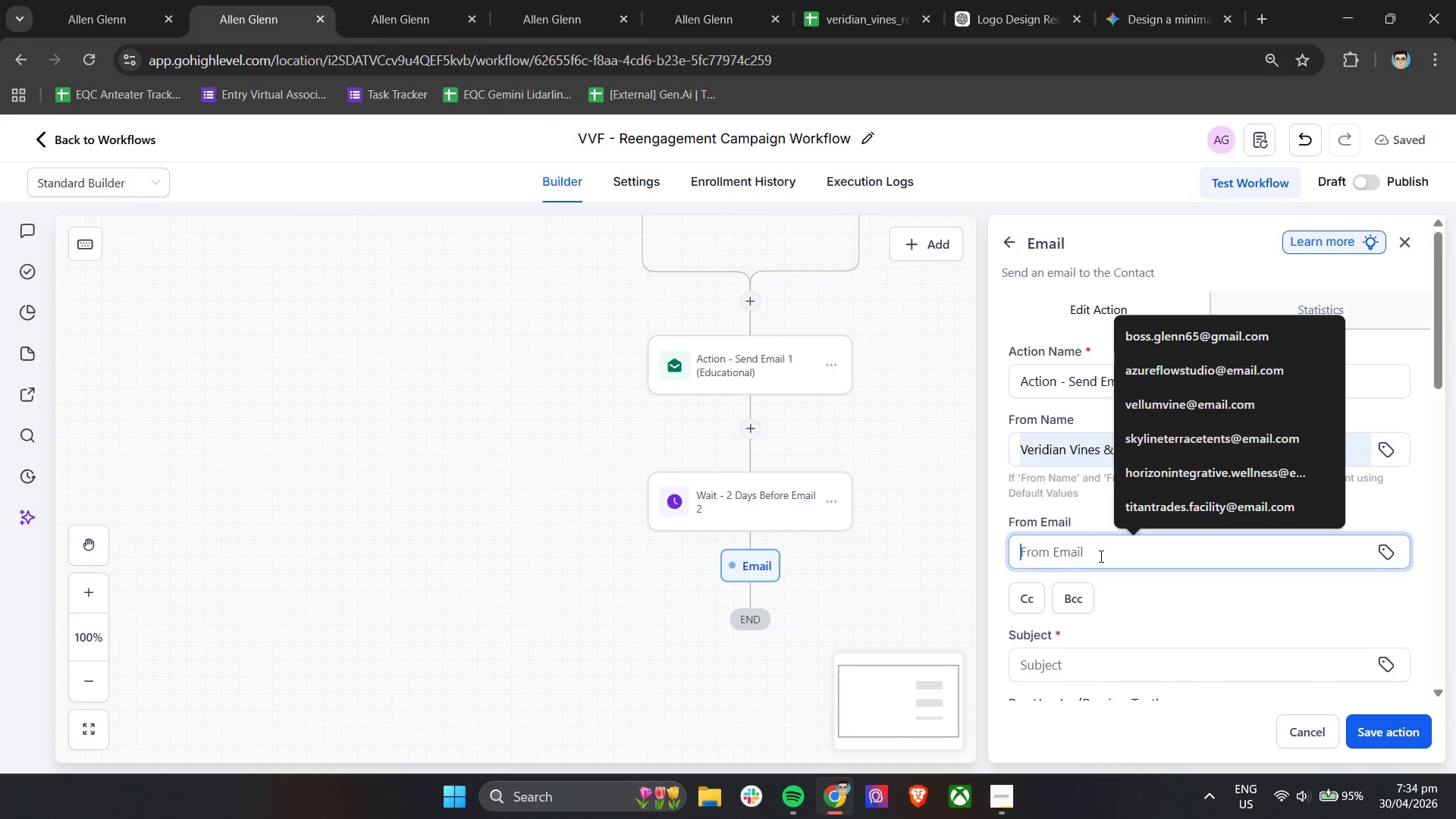 
type(ver)
 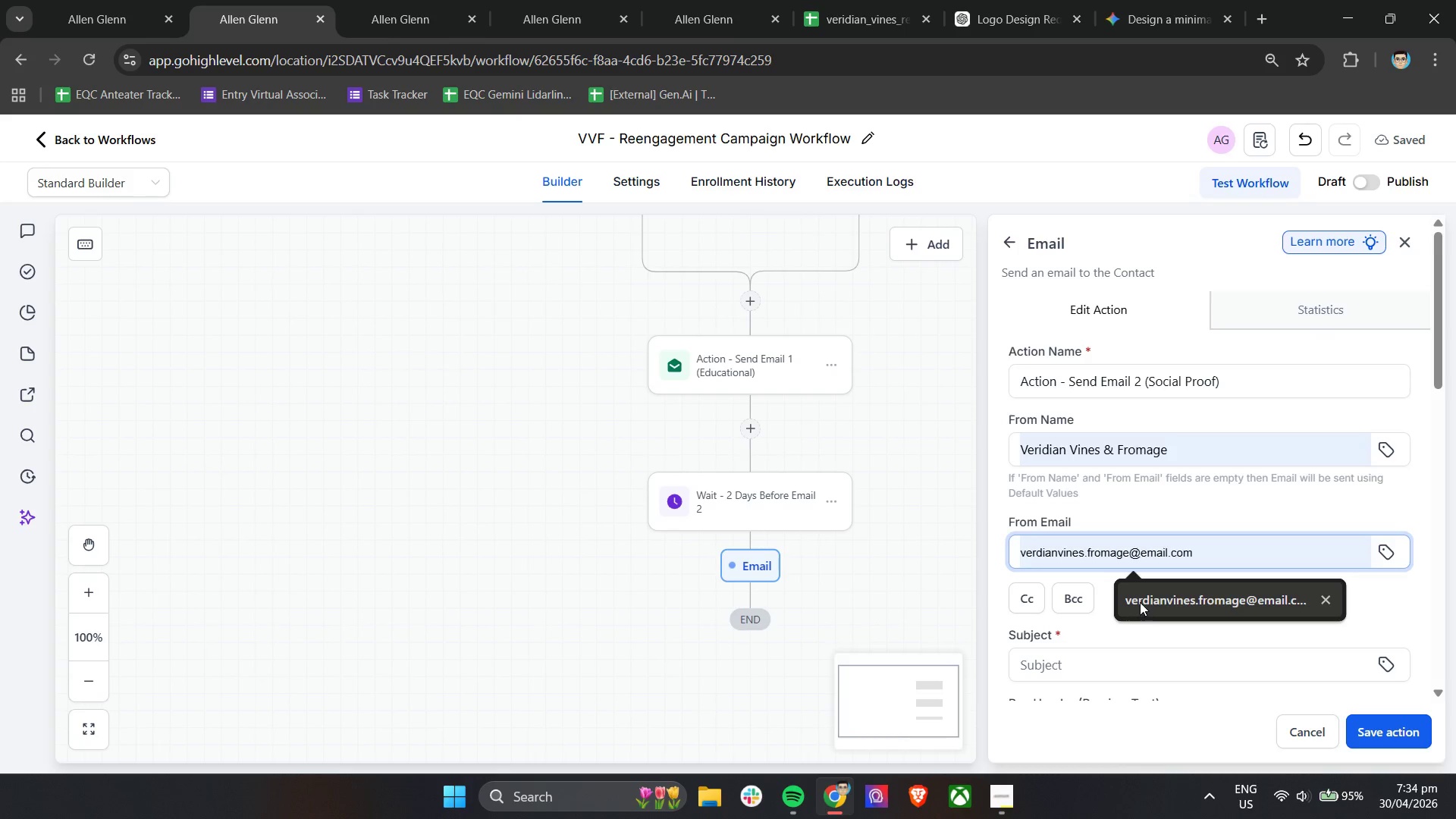 
double_click([1146, 598])
 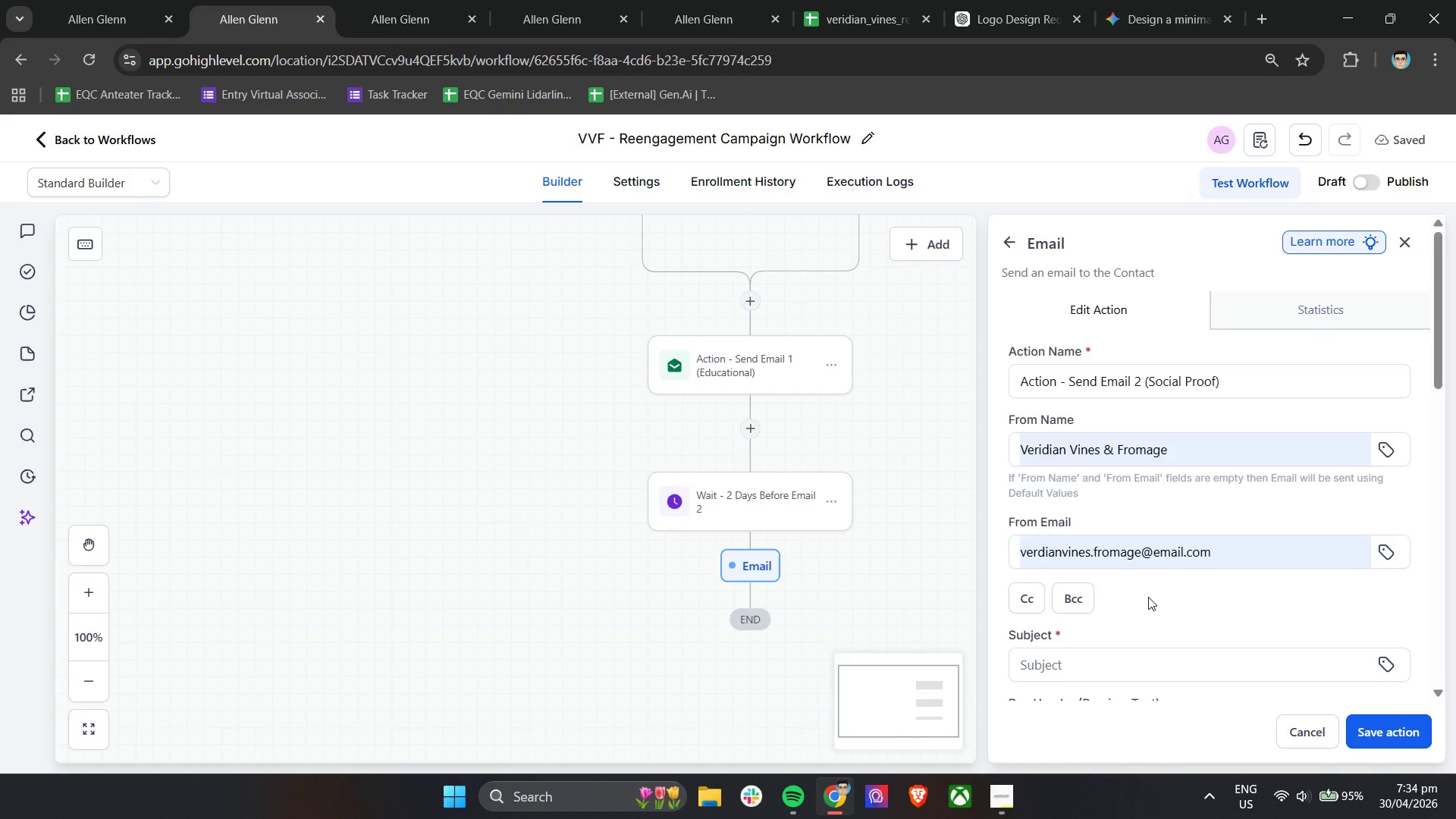 
left_click([1119, 488])
 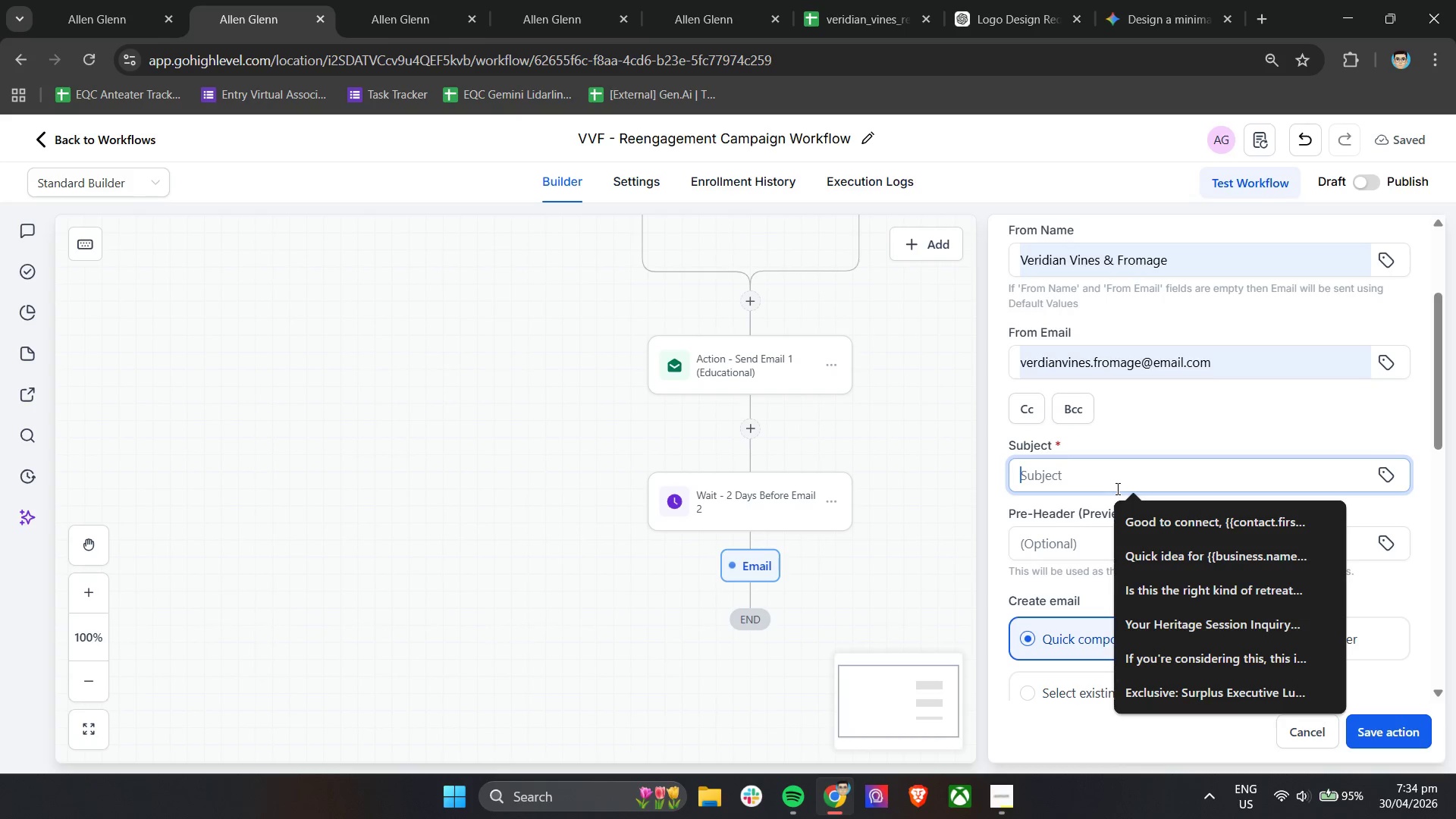 
scroll: coordinate [1150, 597], scroll_direction: down, amount: 2.0
 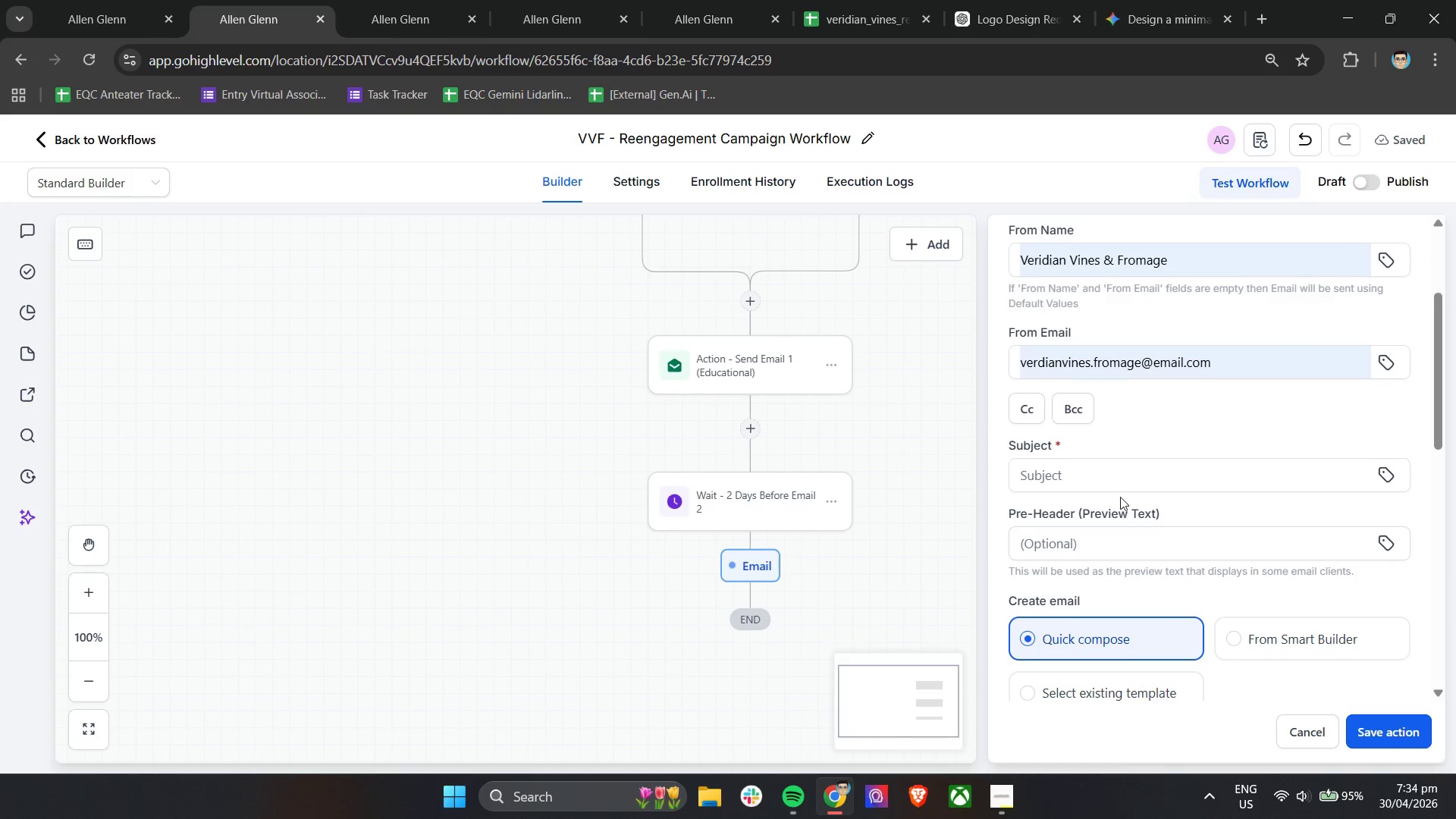 
wait(33.07)
 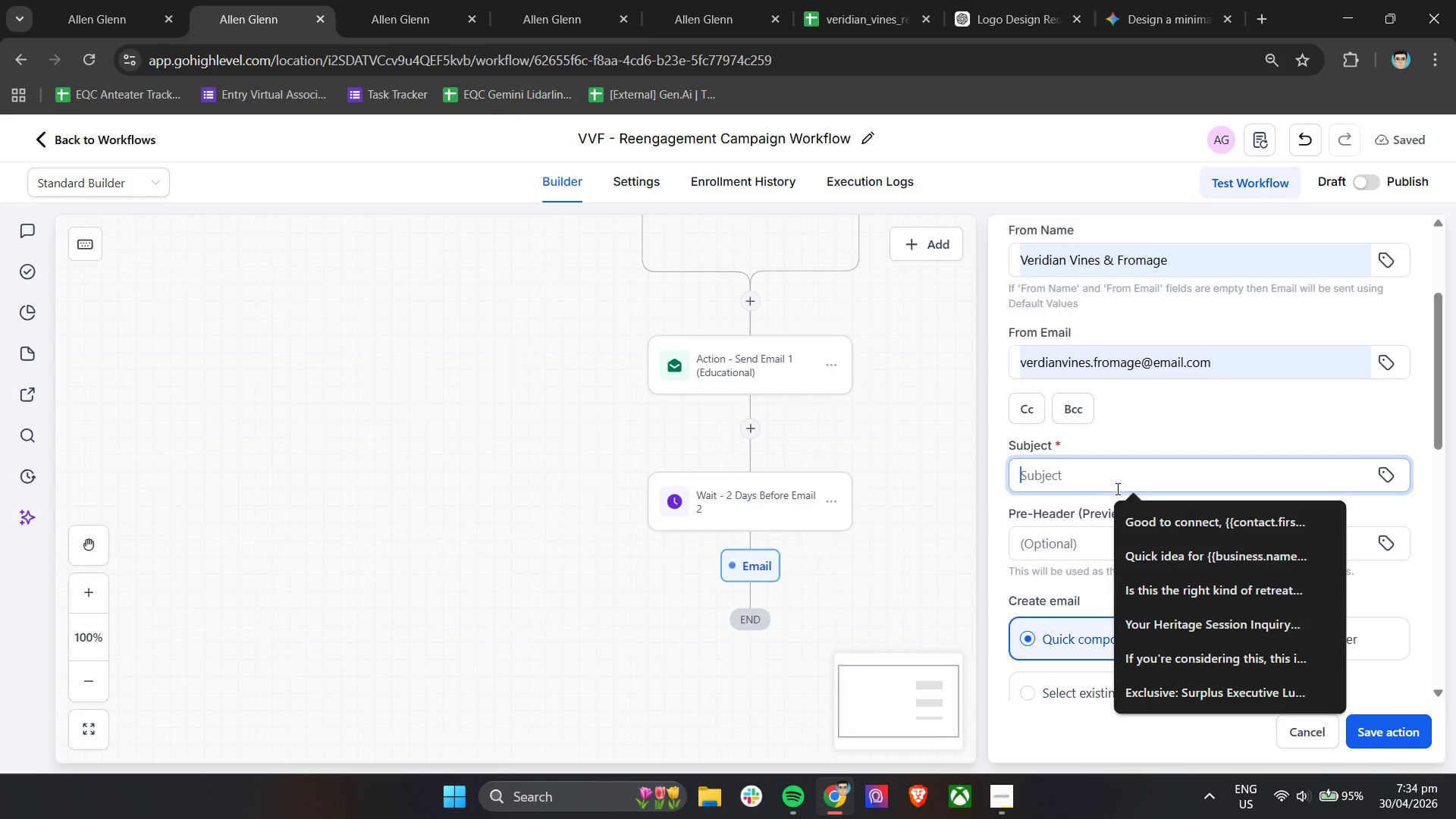 
left_click([1206, 401])
 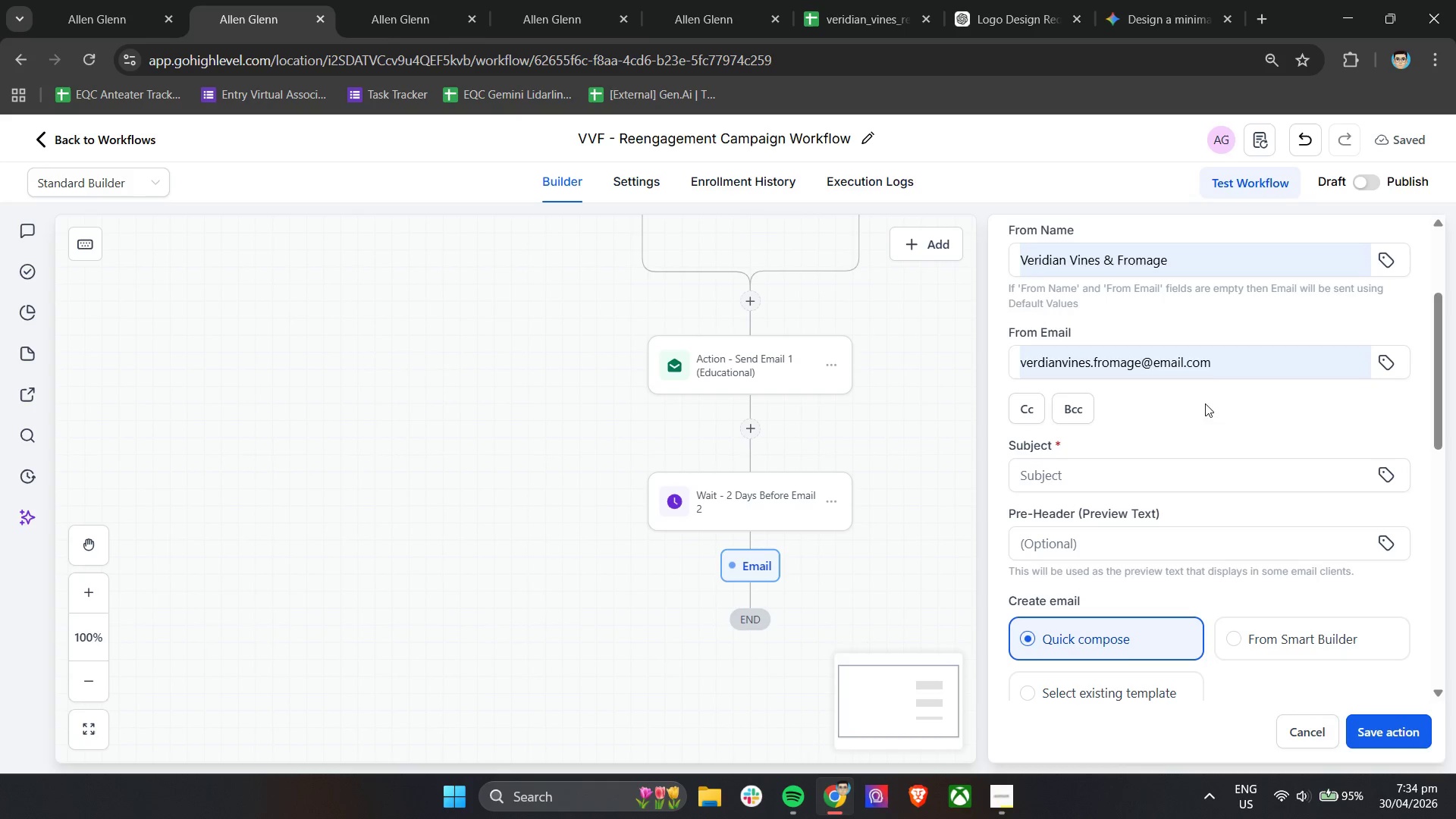 
scroll: coordinate [1210, 479], scroll_direction: down, amount: 3.0
 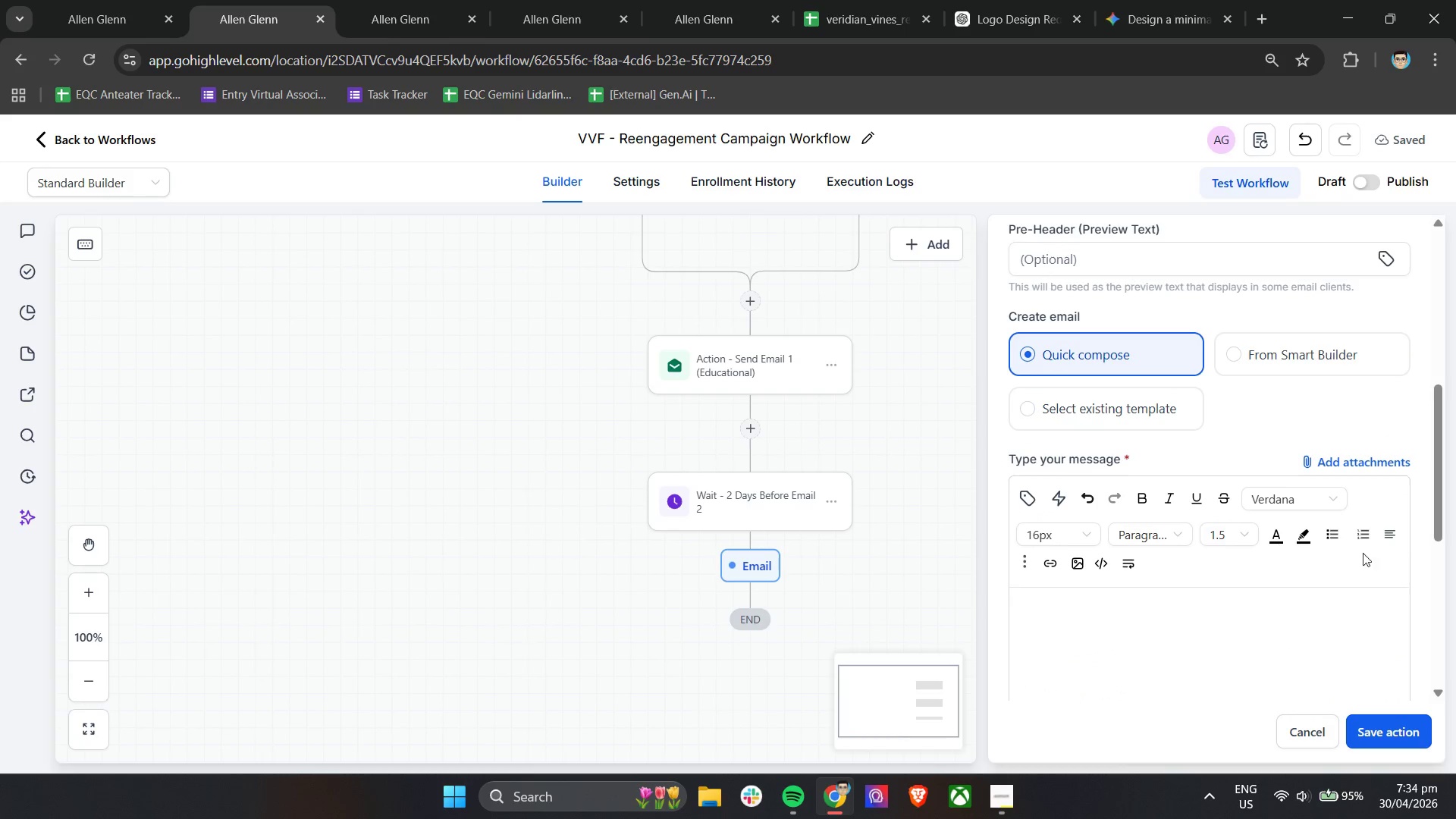 
left_click([1126, 408])
 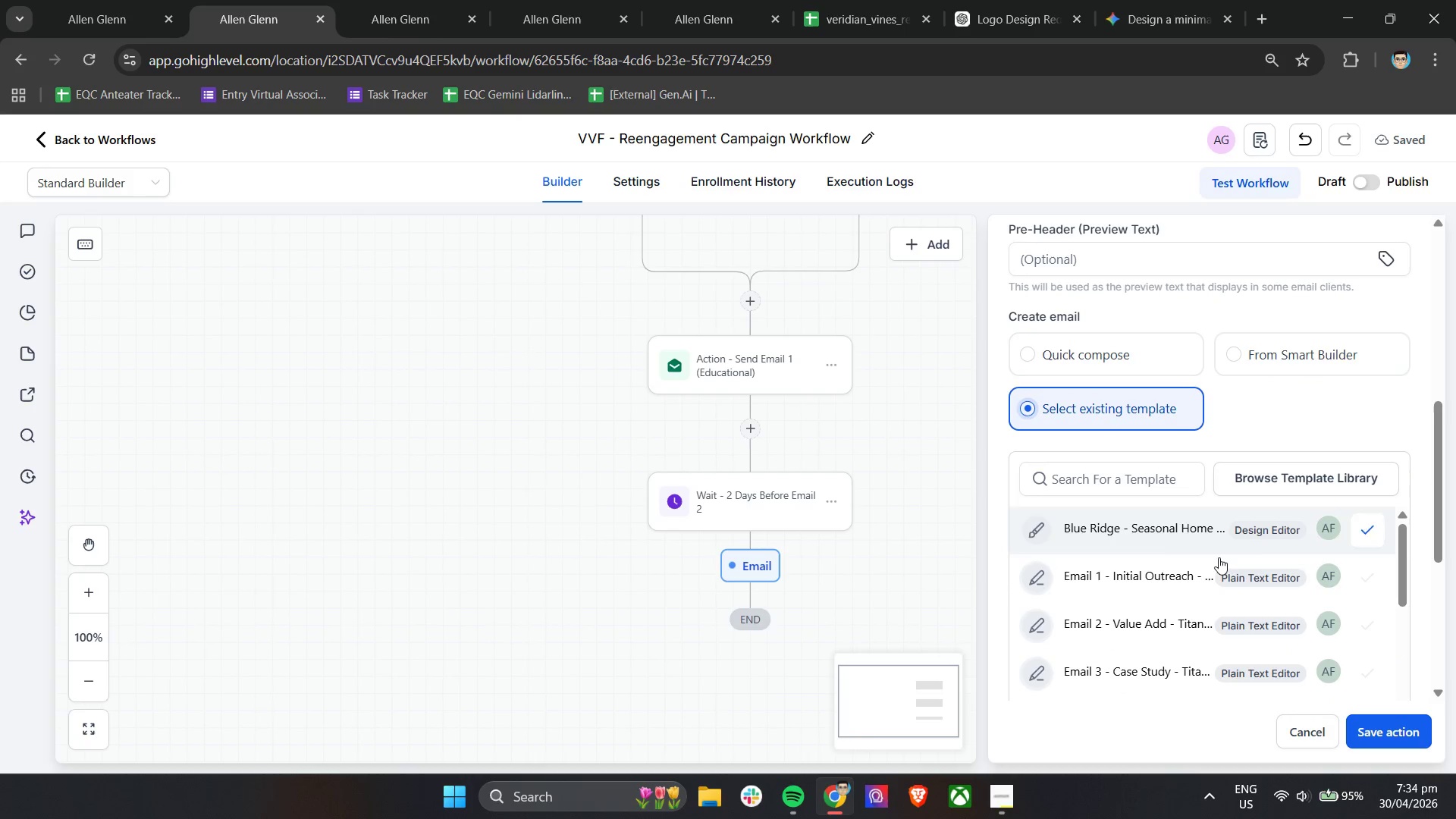 
scroll: coordinate [1187, 443], scroll_direction: none, amount: 0.0
 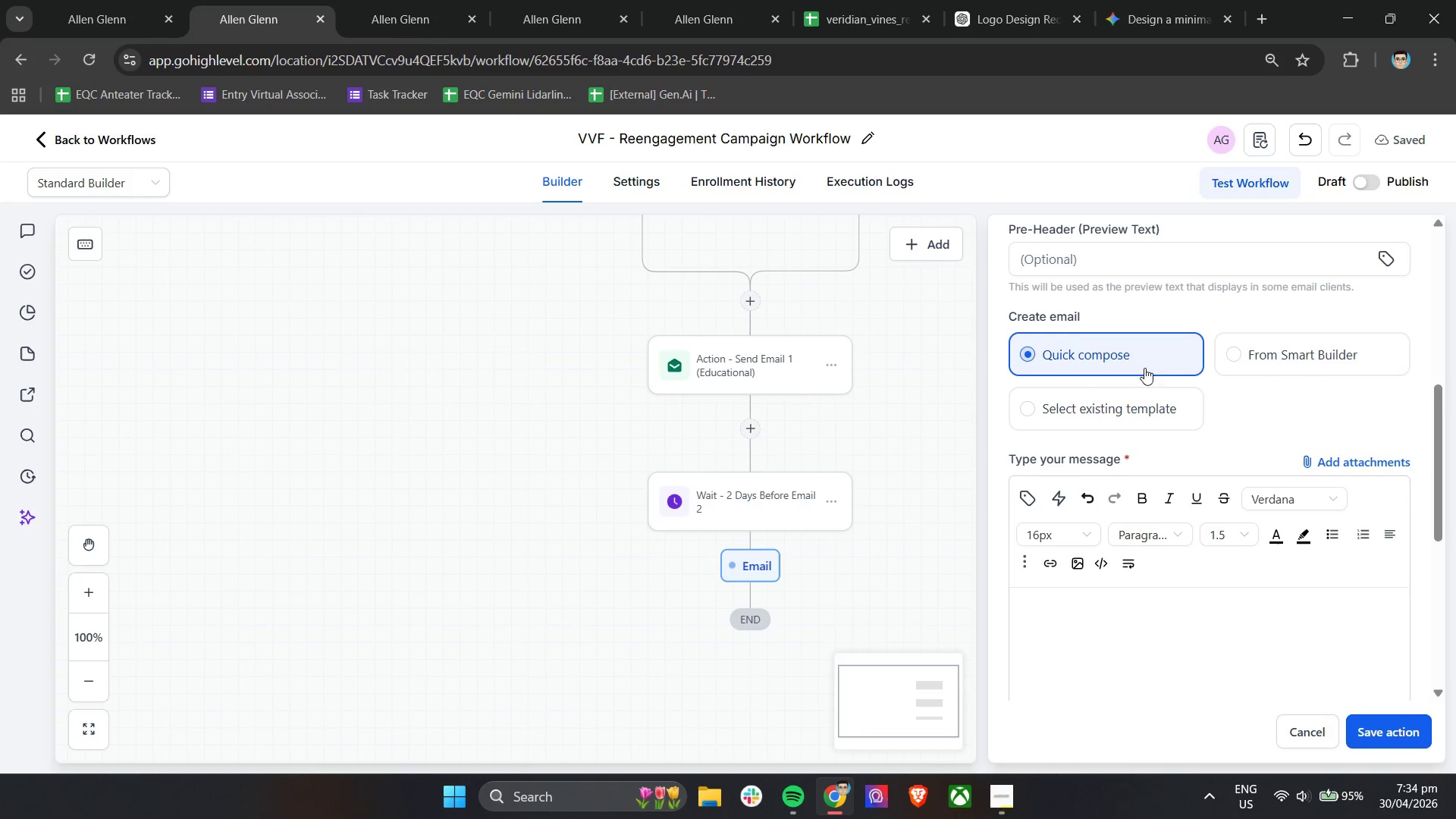 
scroll: coordinate [1254, 563], scroll_direction: down, amount: 4.0
 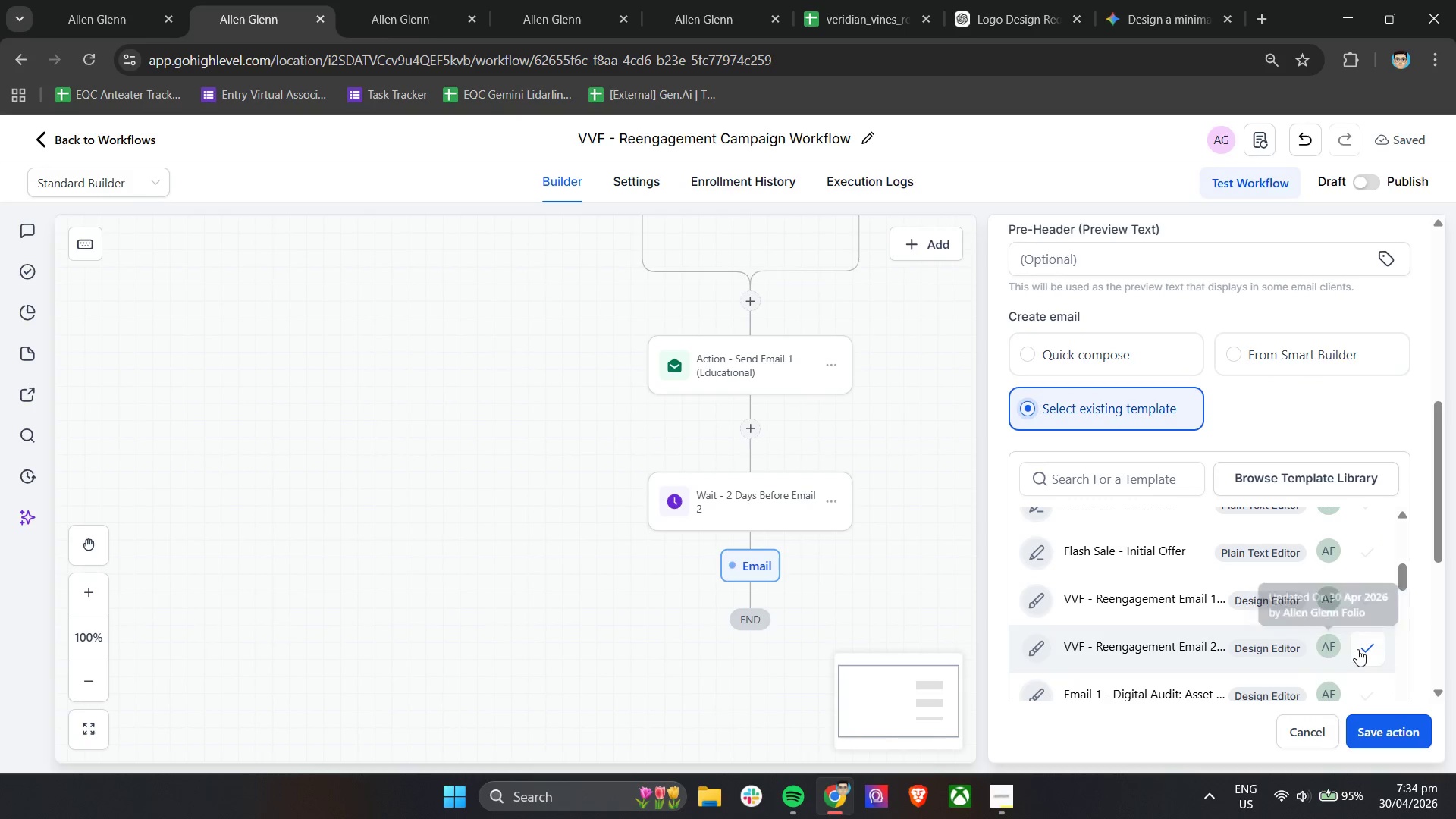 
left_click([1364, 648])
 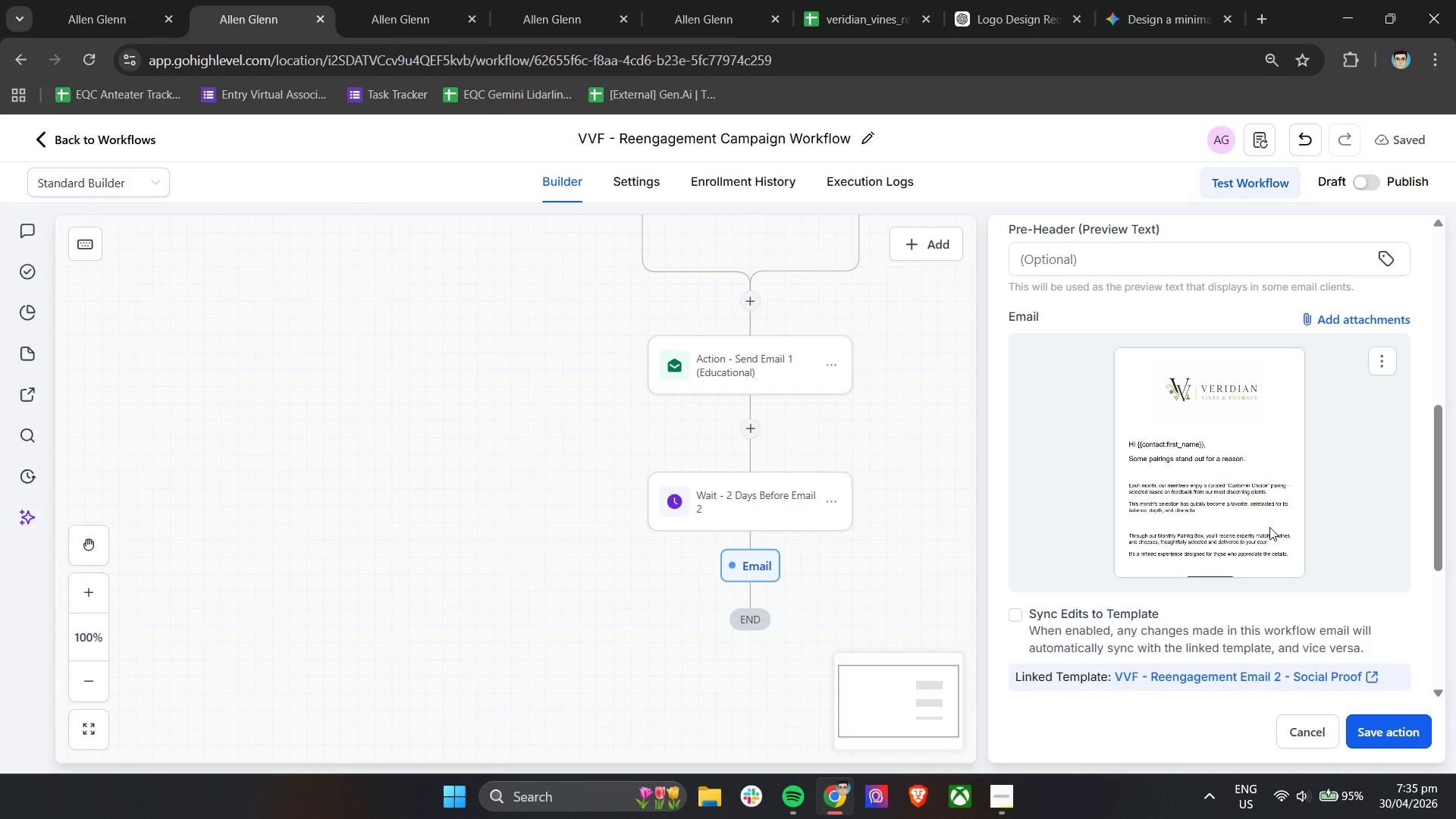 
wait(33.41)
 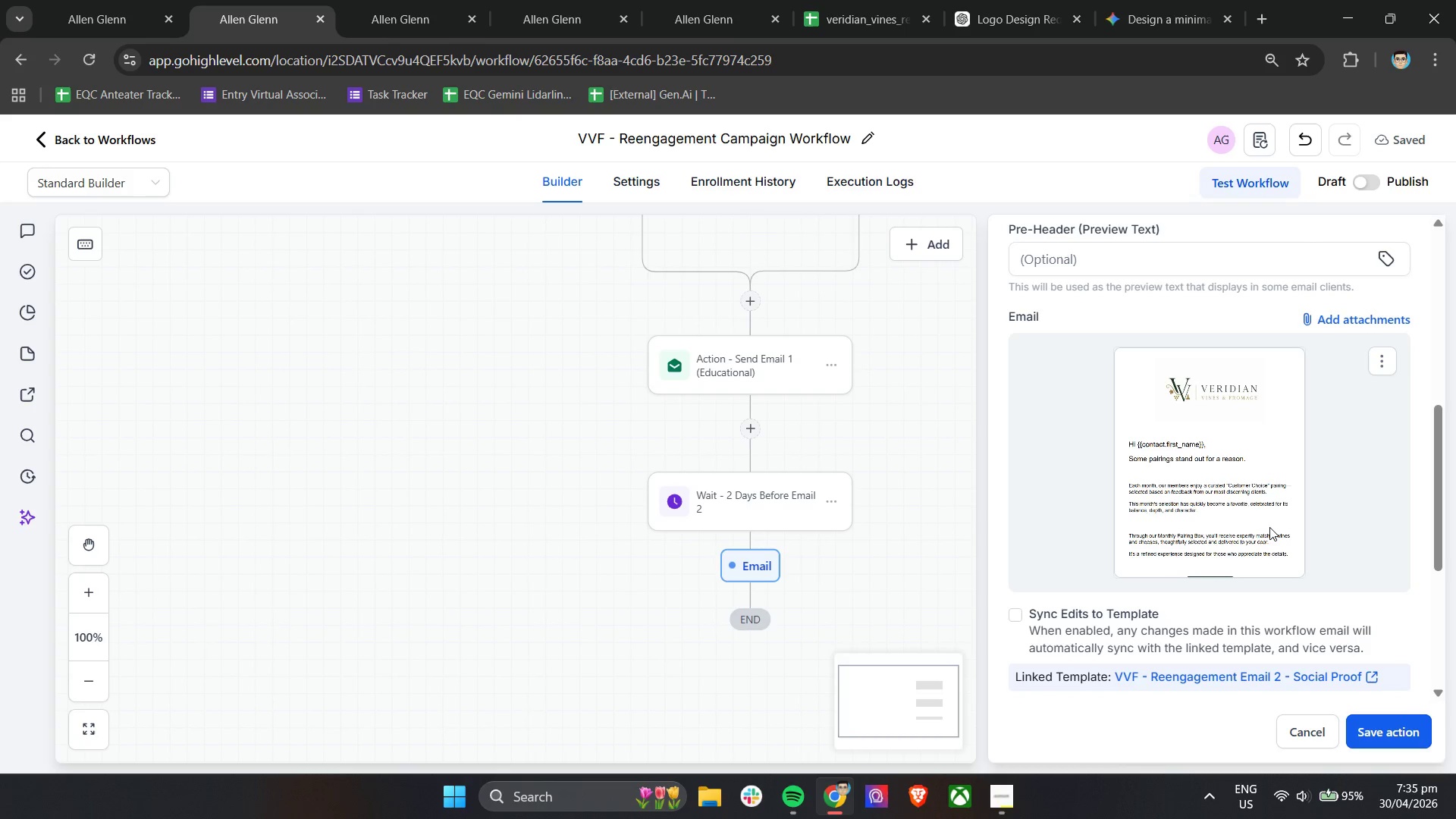 
scroll: coordinate [1119, 595], scroll_direction: up, amount: 4.0
 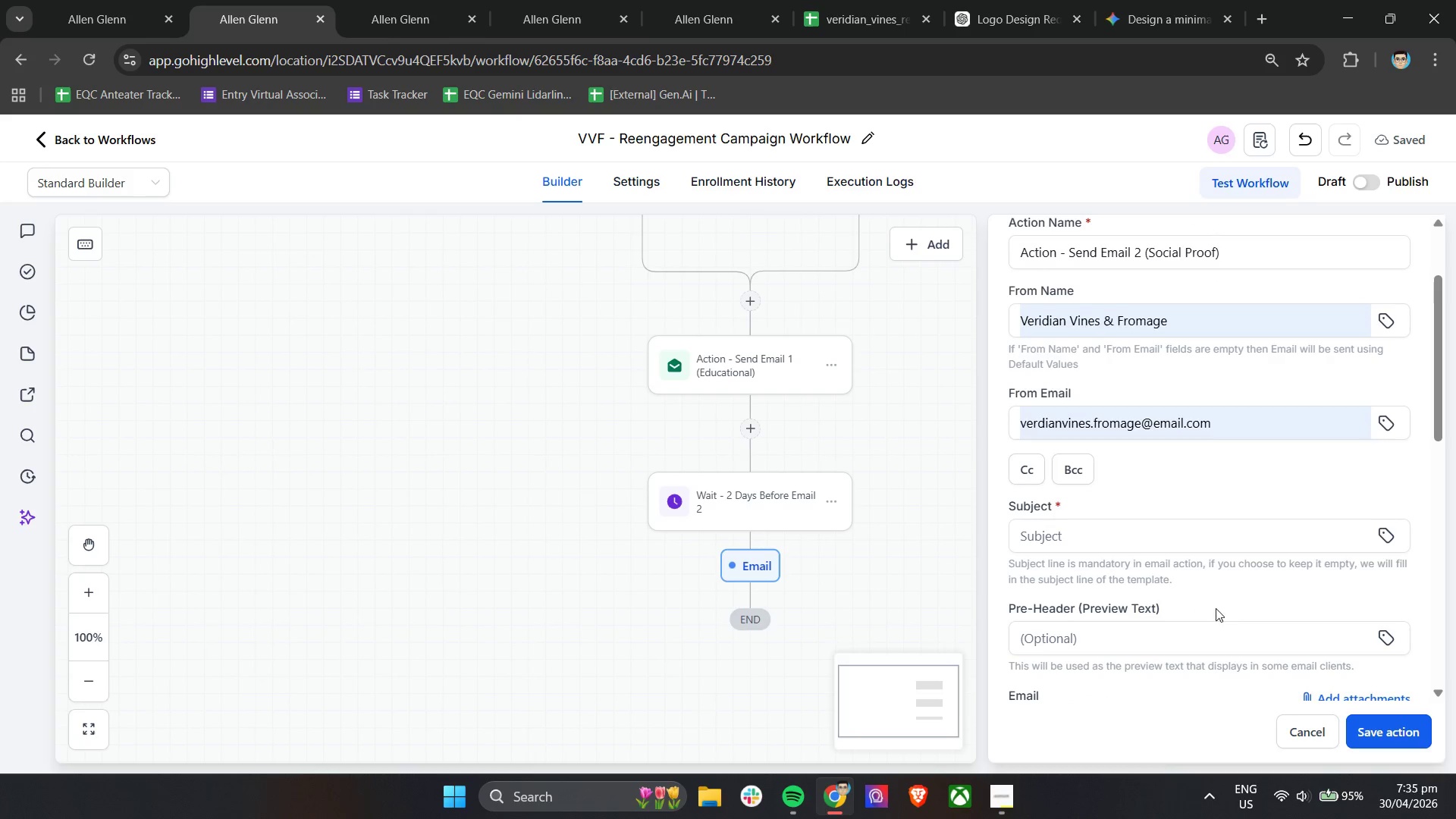 
left_click([1236, 598])
 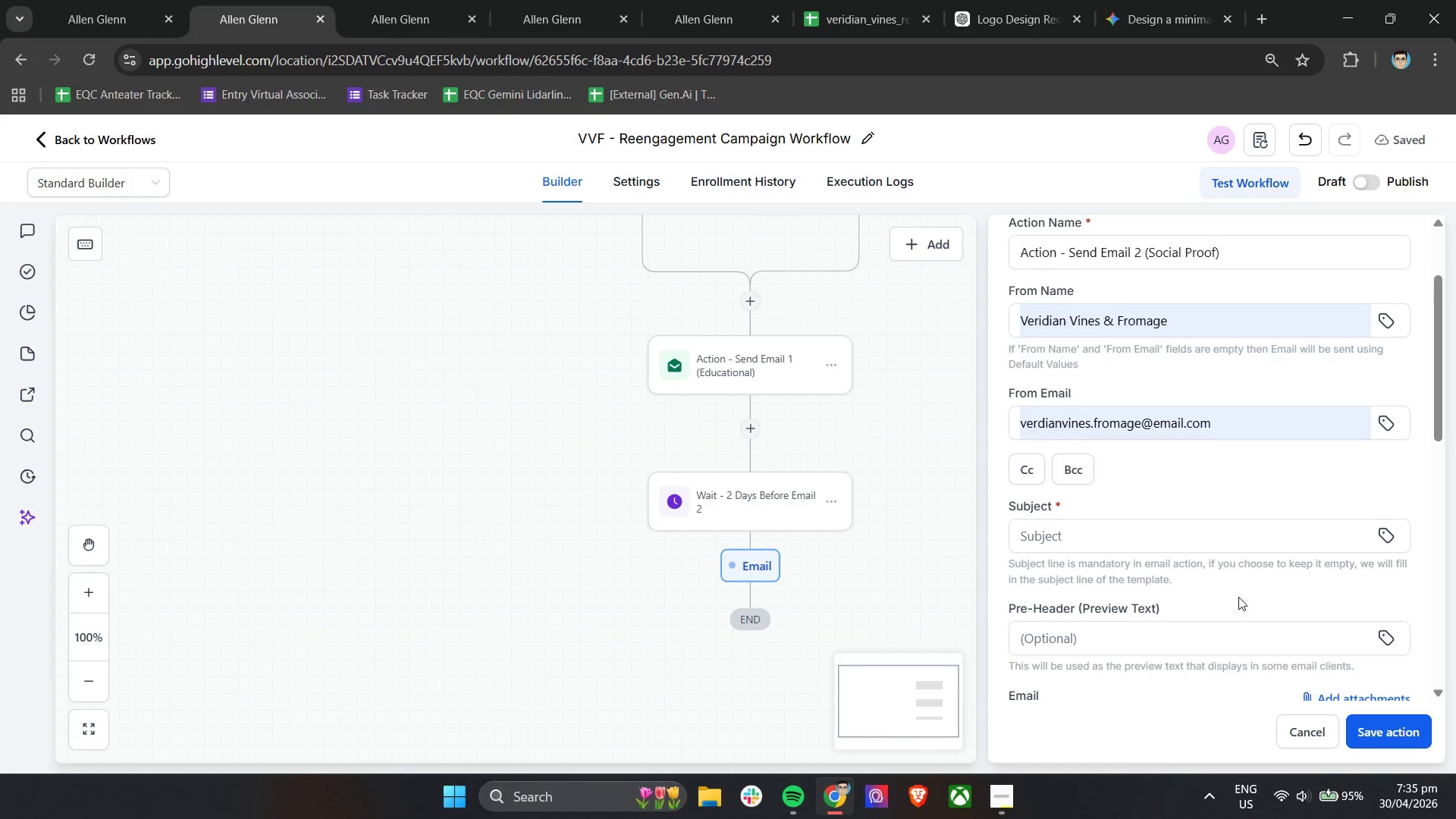 
scroll: coordinate [1240, 598], scroll_direction: down, amount: 2.0
 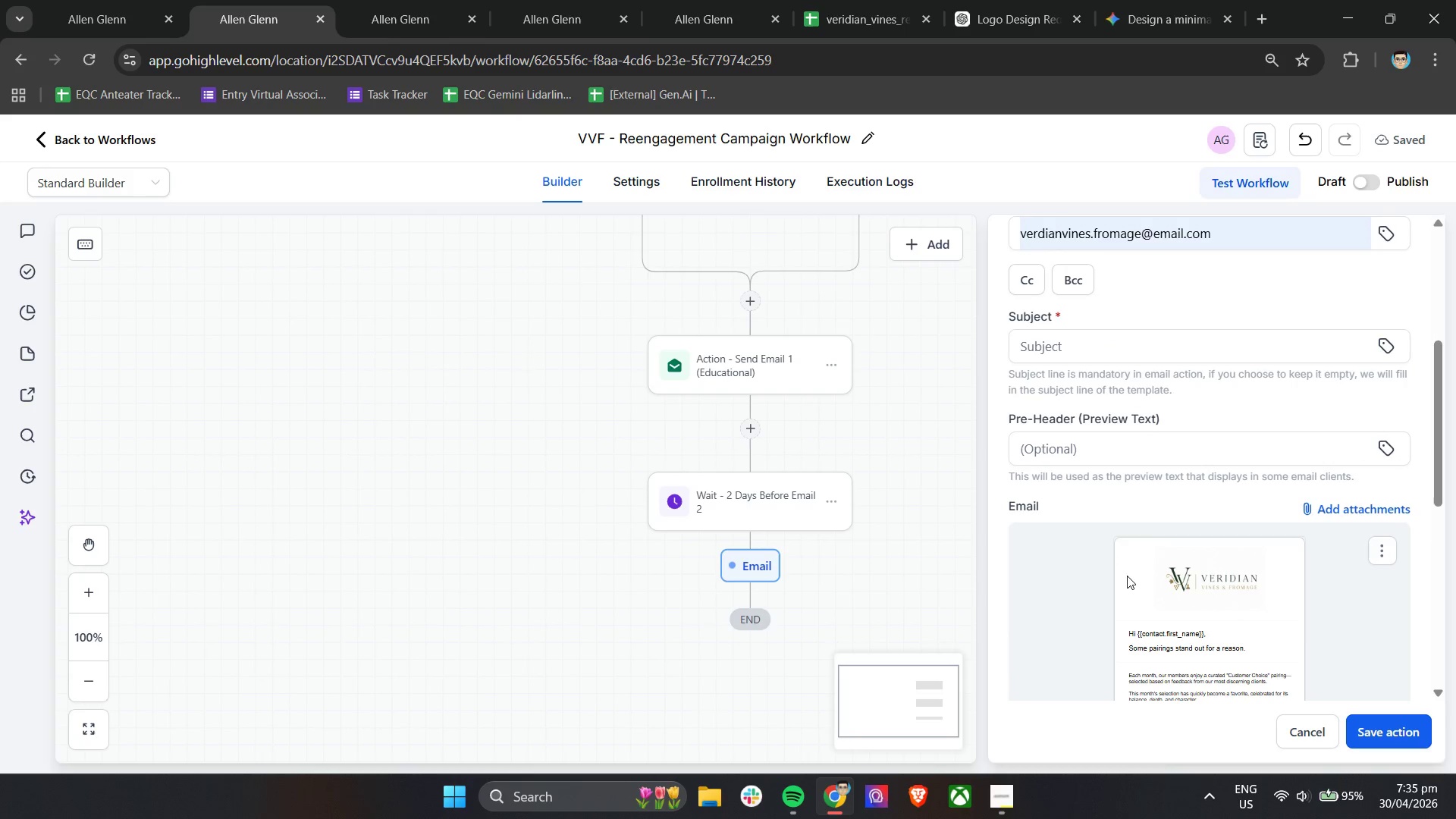 
left_click([1104, 352])
 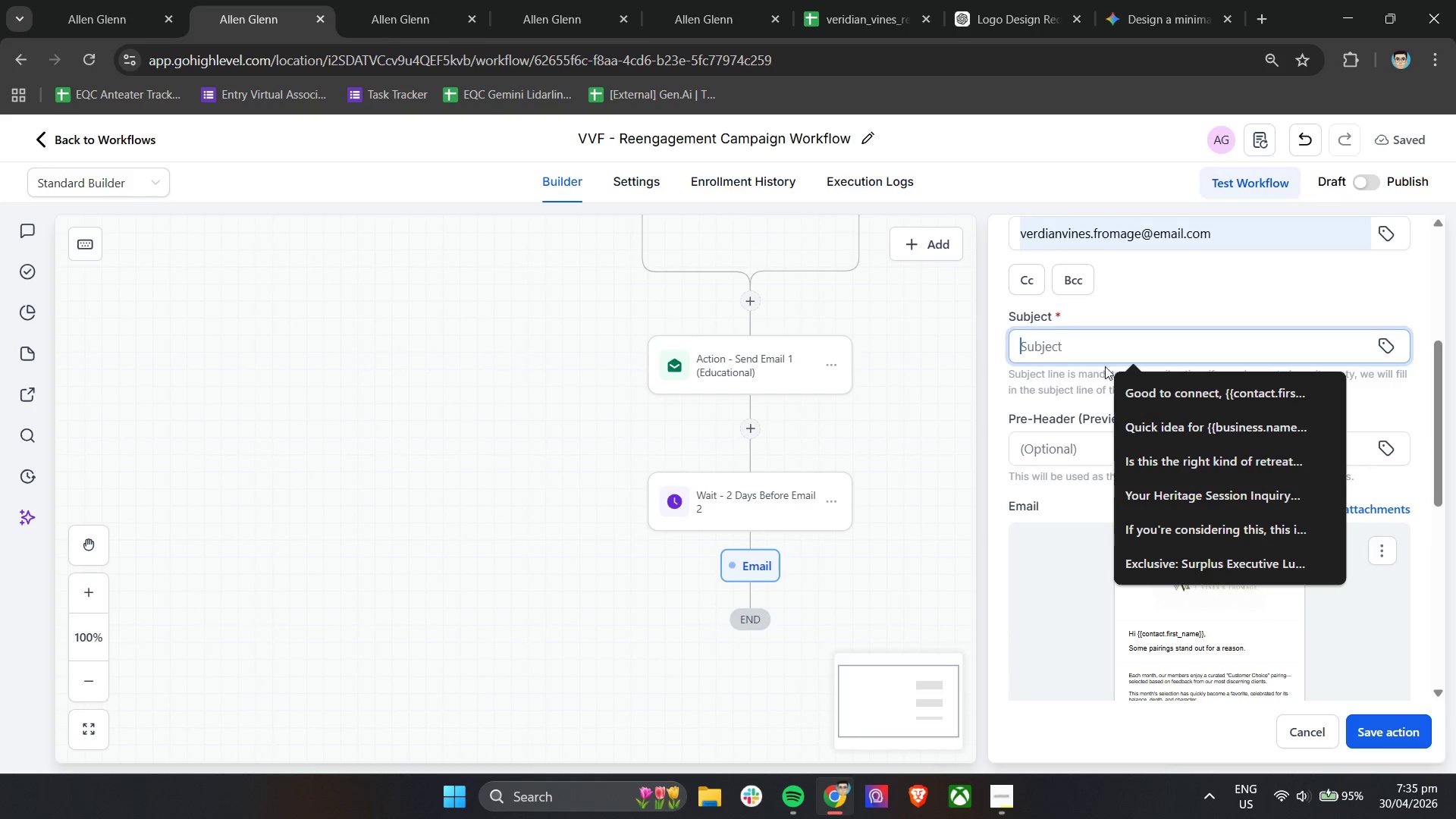 
scroll: coordinate [1056, 508], scroll_direction: up, amount: 3.0
 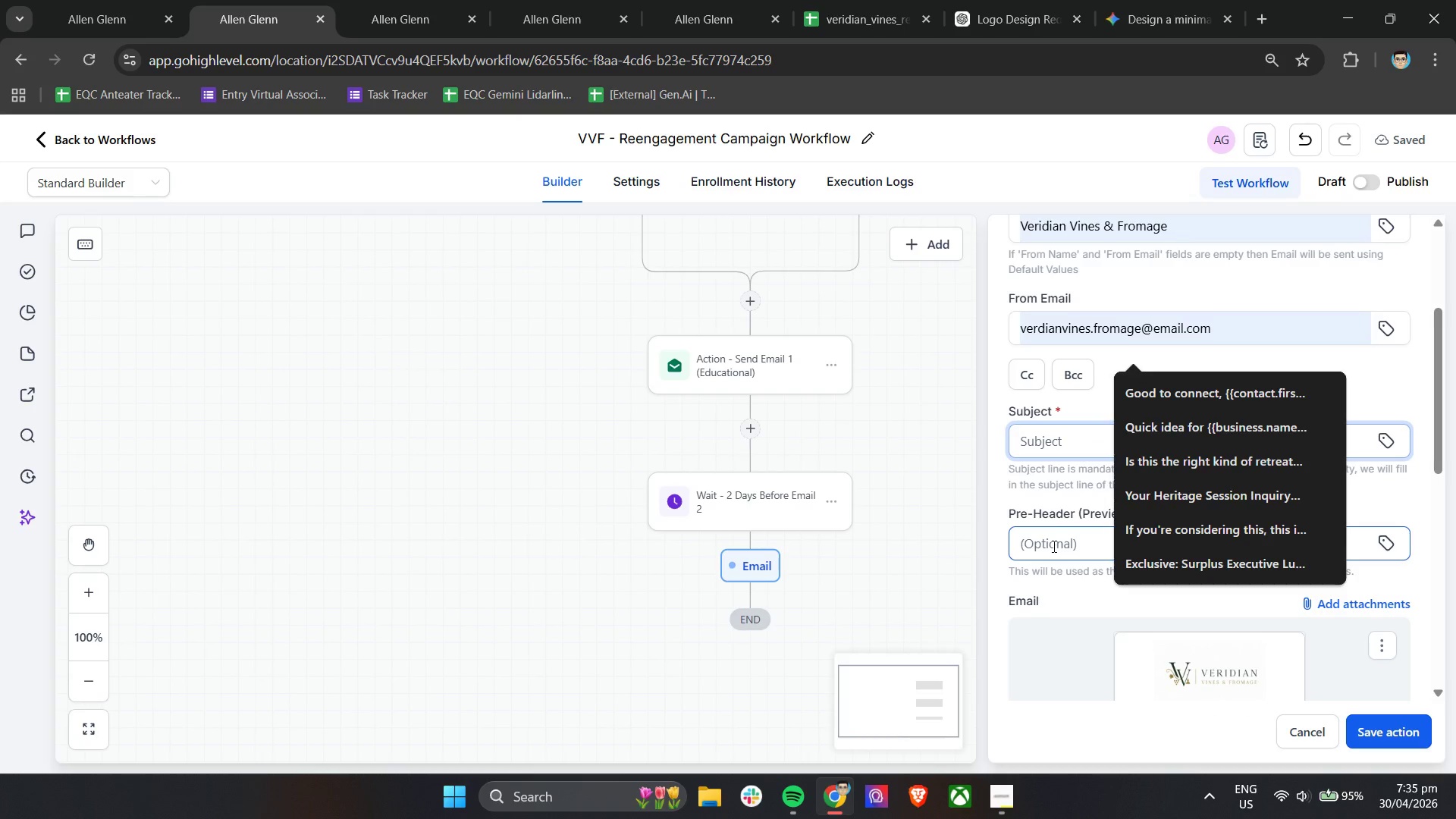 
type(A pairing our mem)
 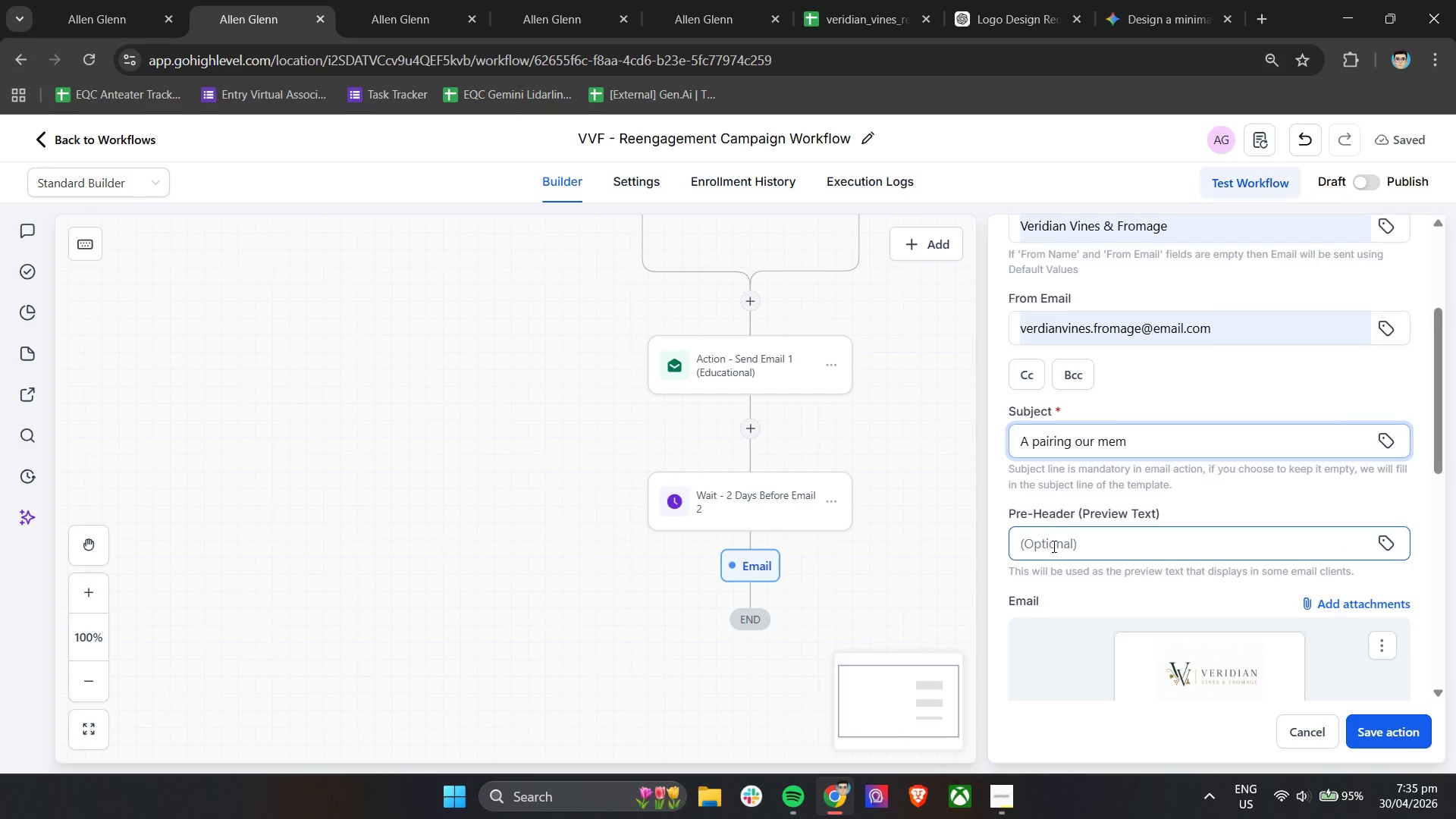 
scroll: coordinate [1085, 500], scroll_direction: down, amount: 2.0
 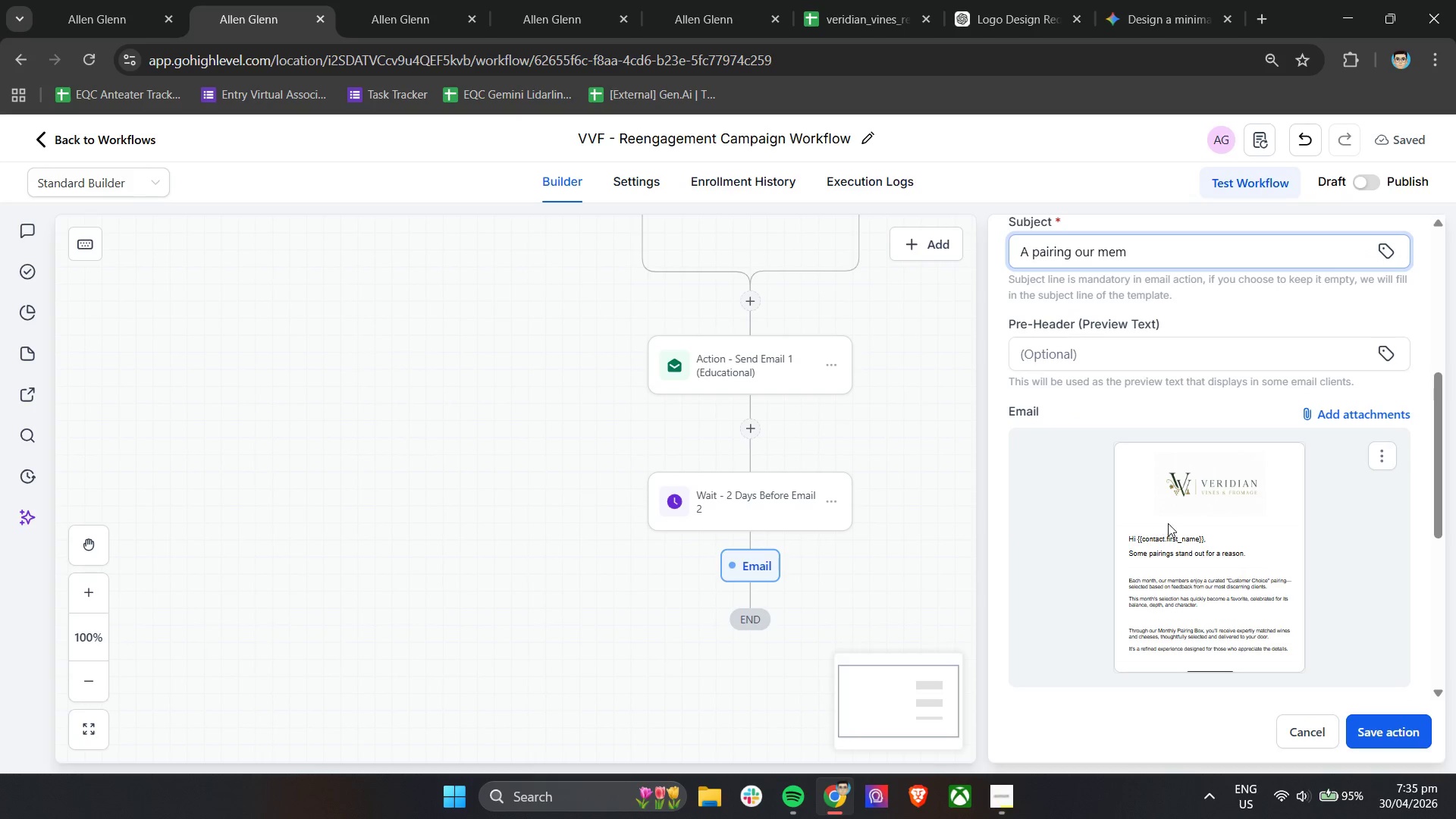 
left_click([1190, 353])
 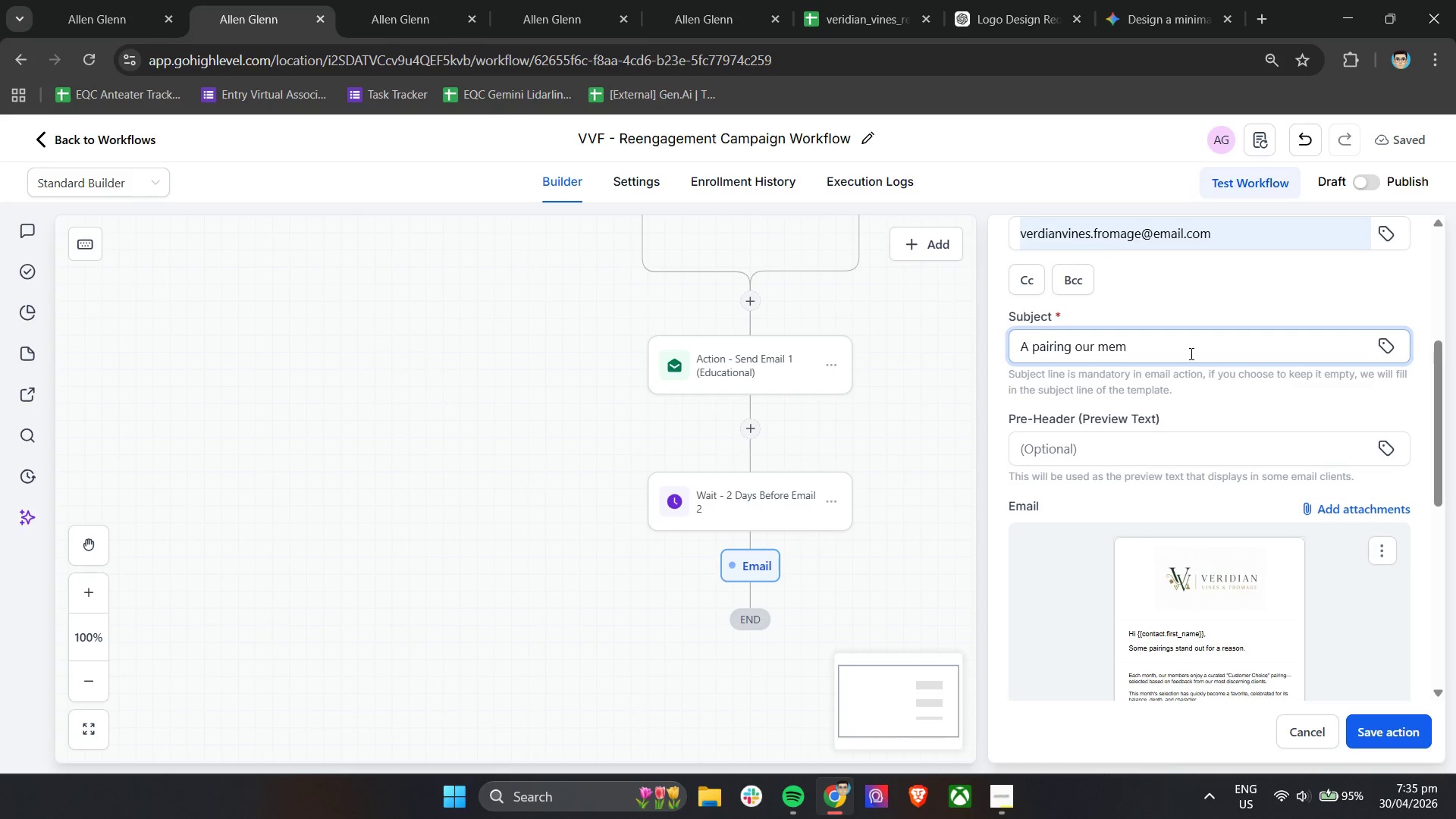 
scroll: coordinate [1214, 585], scroll_direction: up, amount: 1.0
 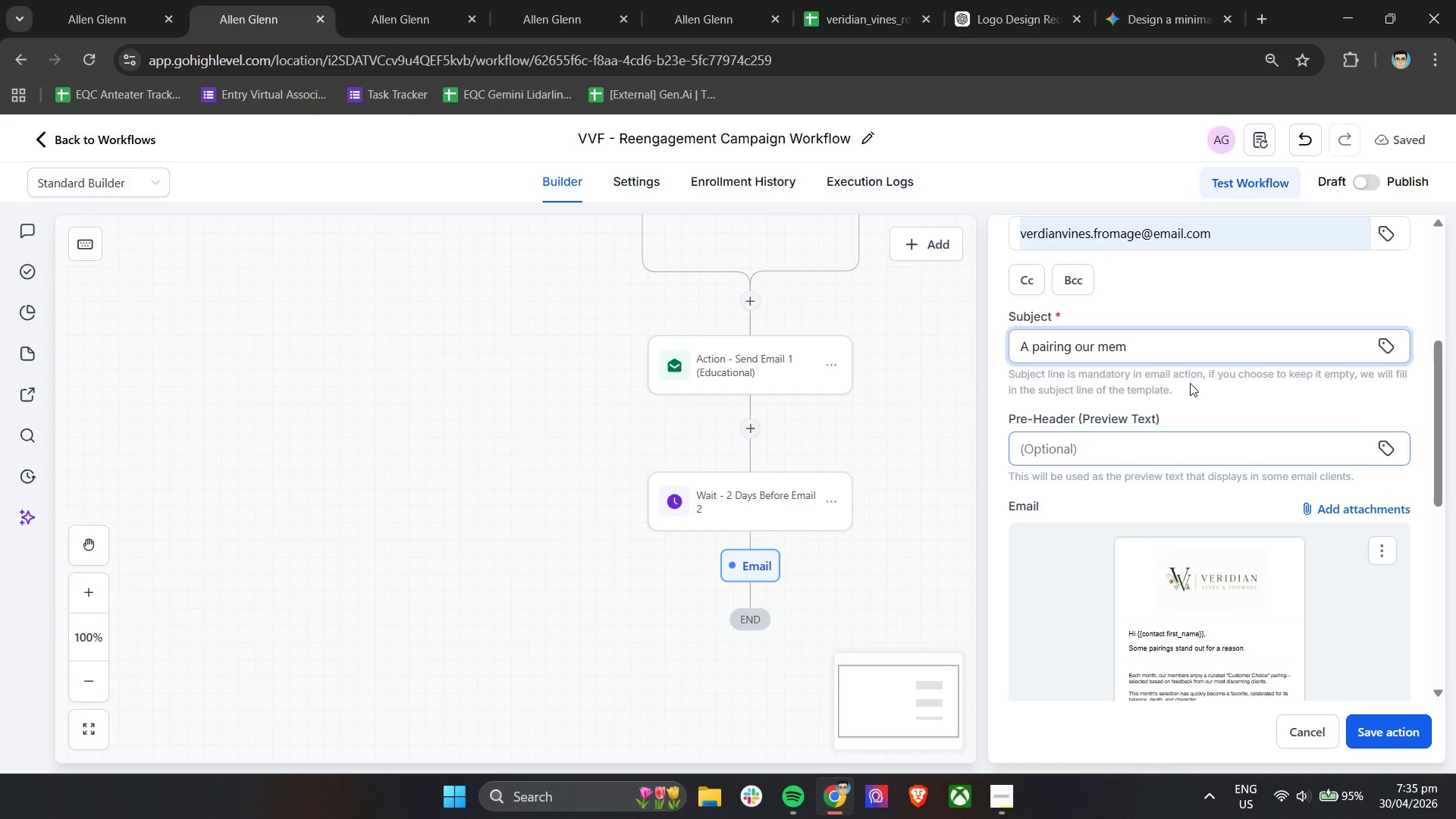 
type(bers can't stop talkin)